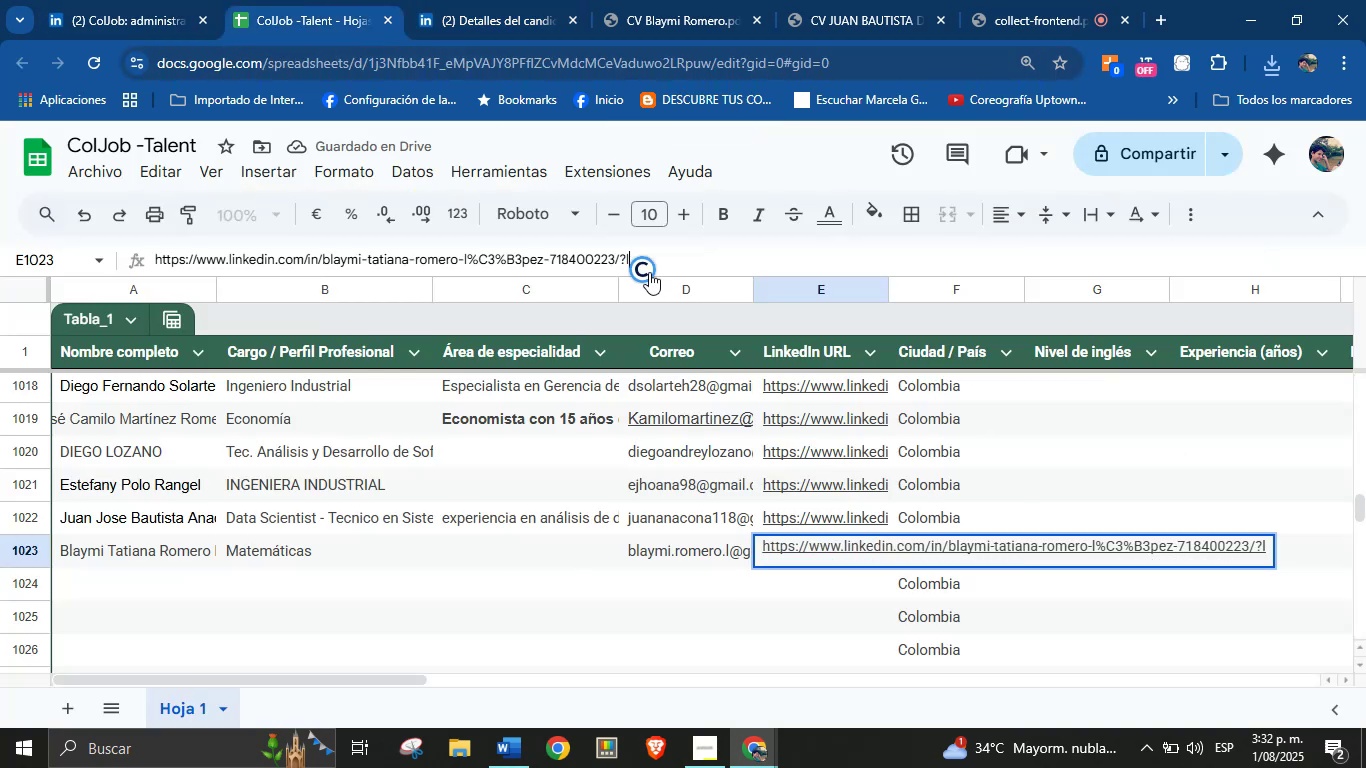 
key(Backspace)
 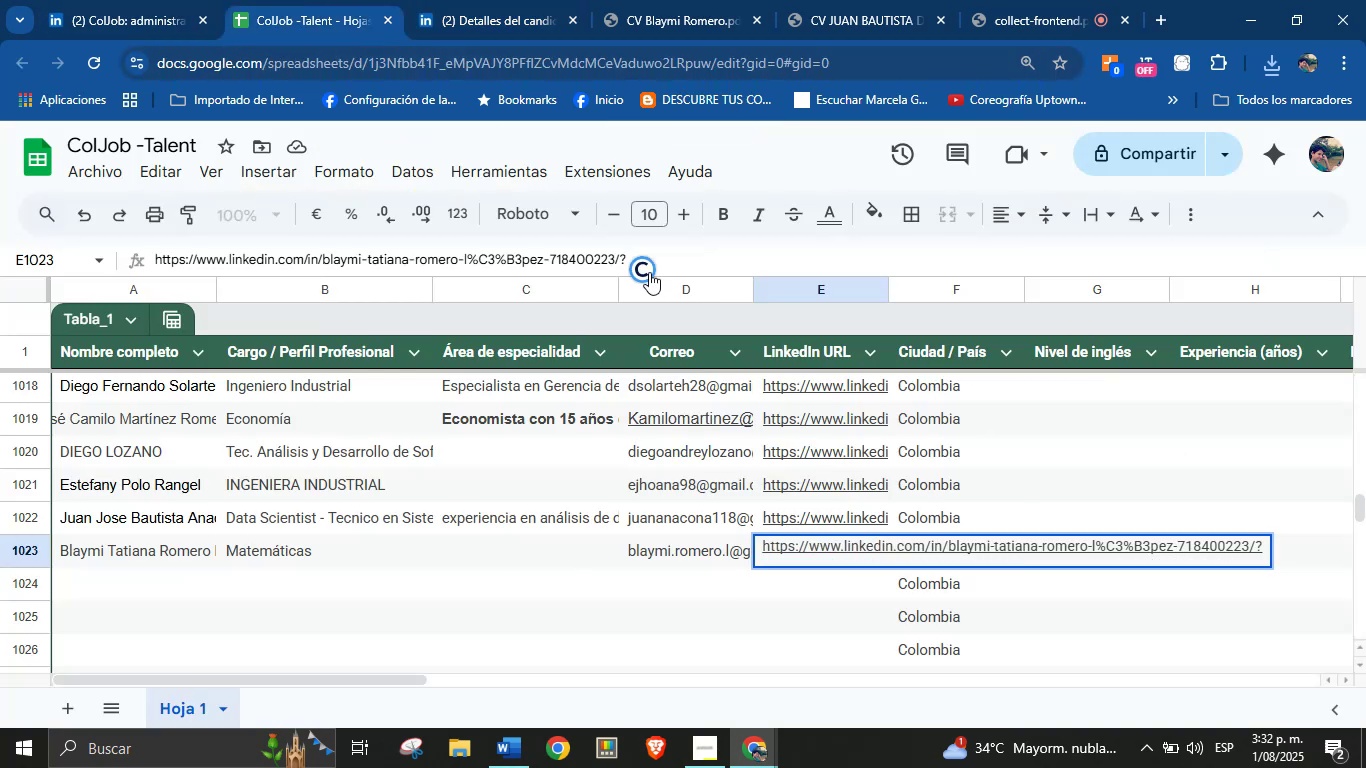 
key(Enter)
 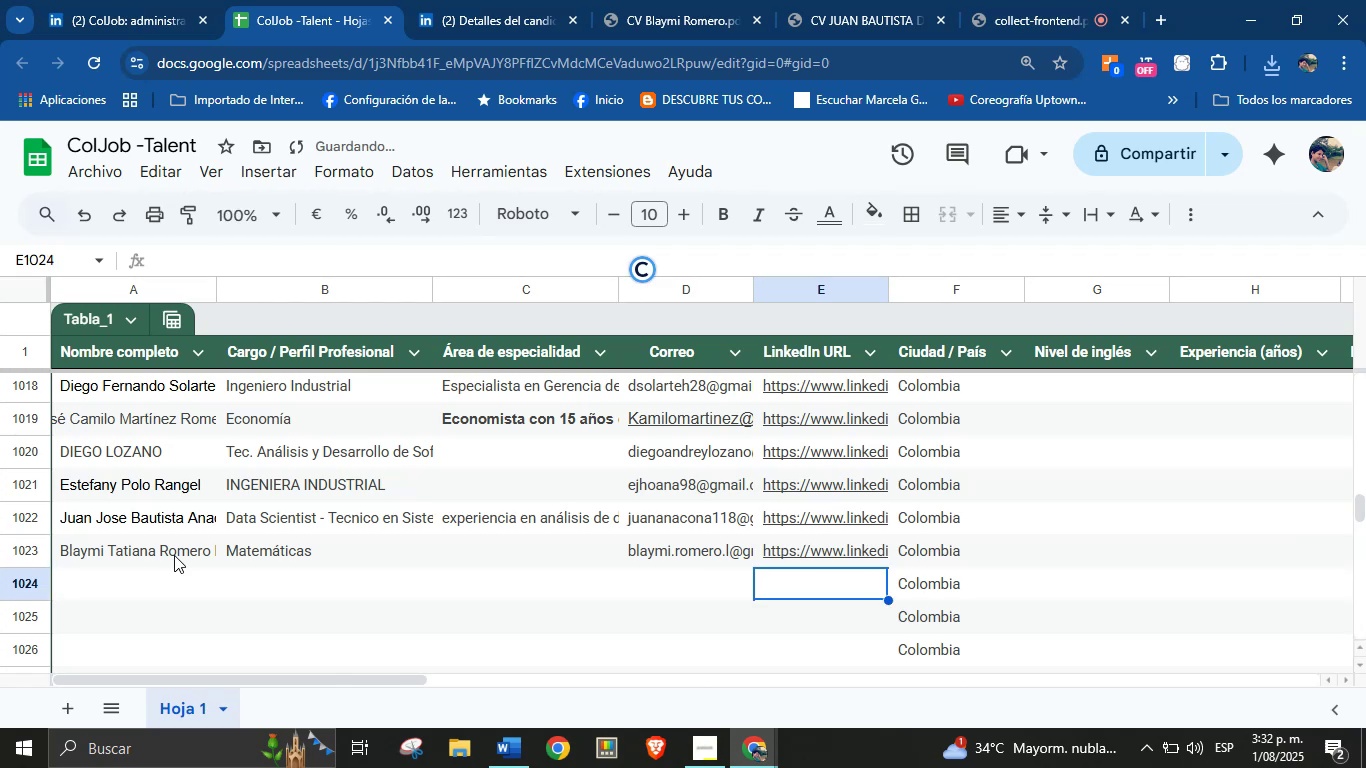 
left_click([137, 585])
 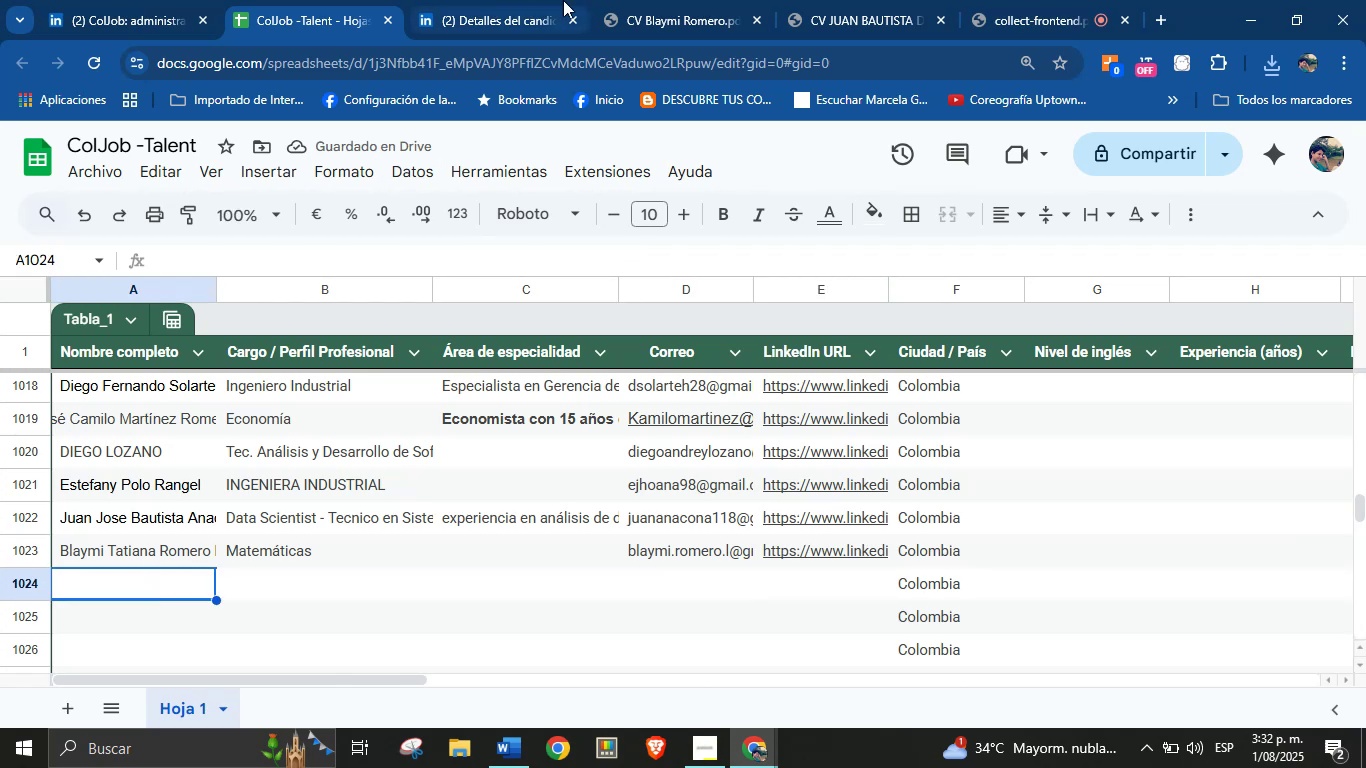 
left_click([640, 0])
 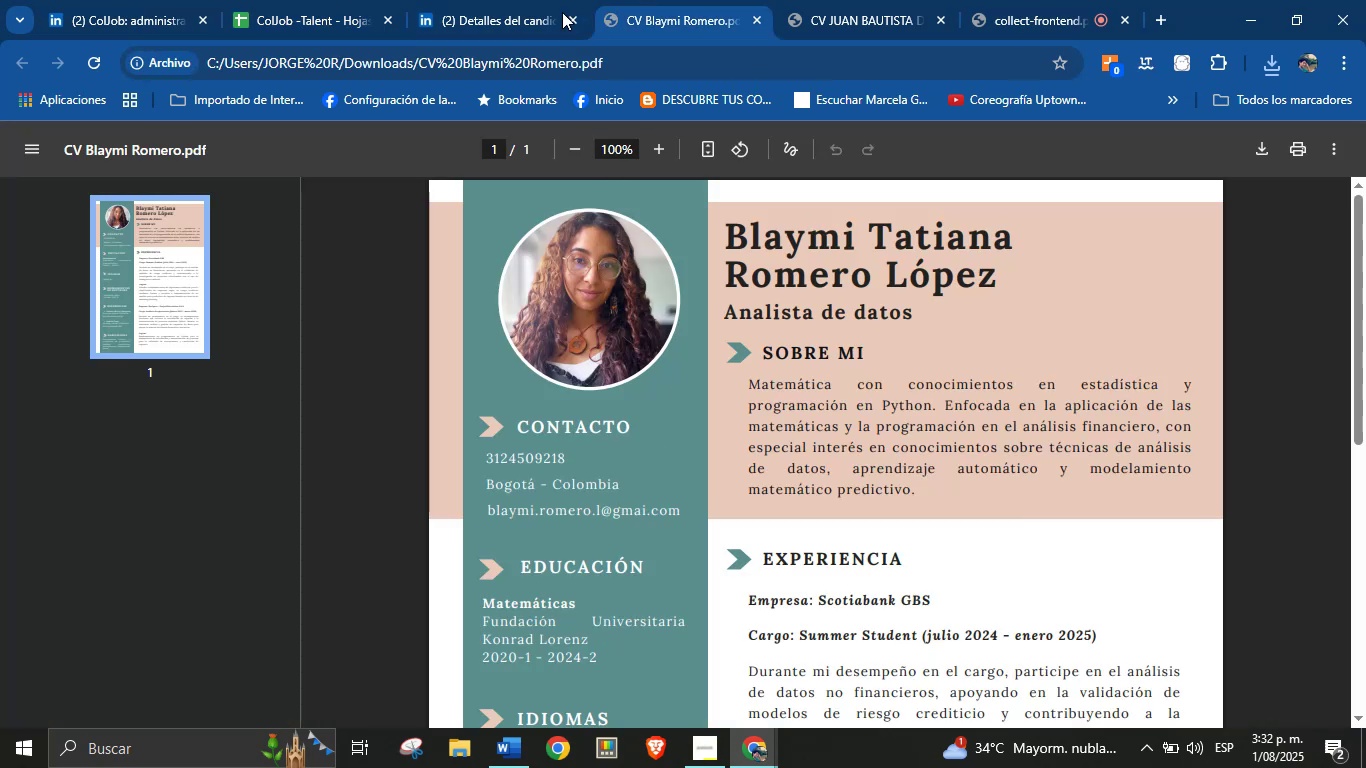 
left_click([482, 0])
 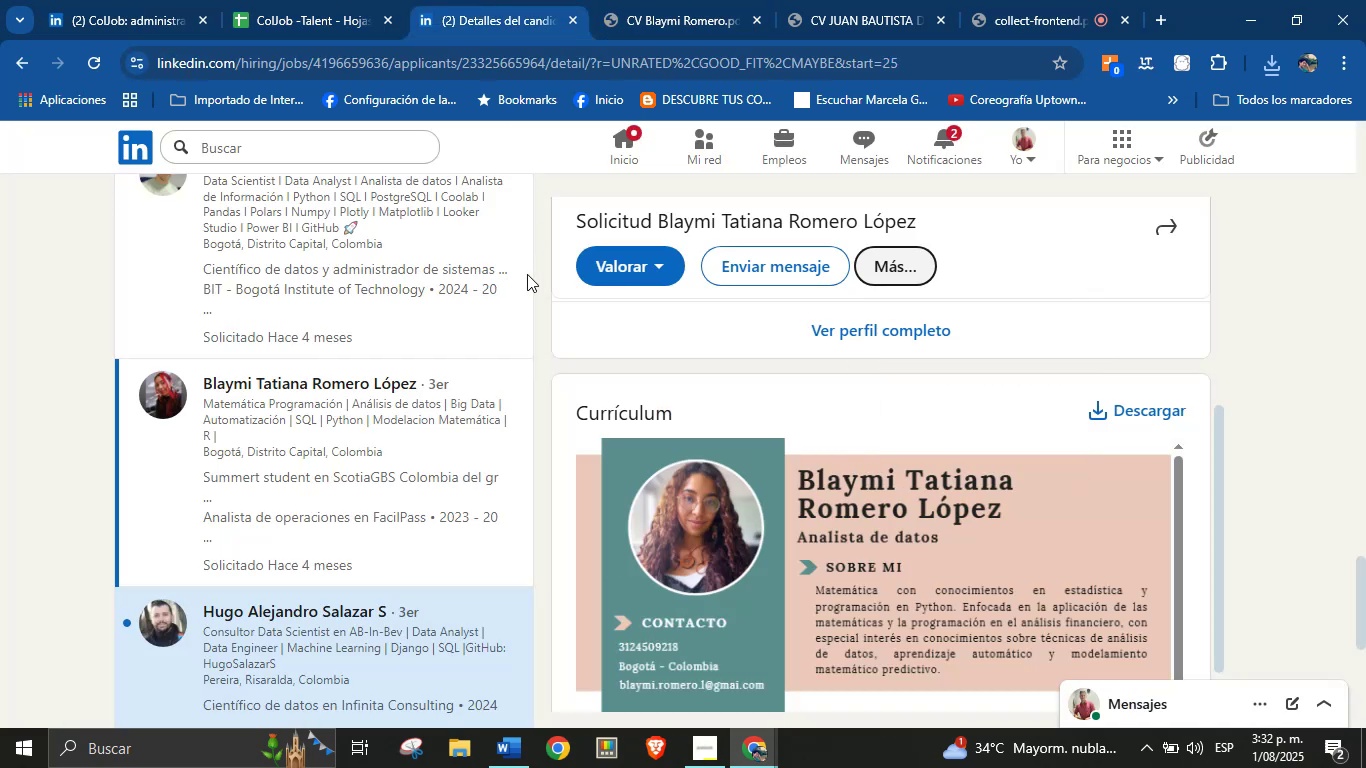 
scroll: coordinate [402, 395], scroll_direction: down, amount: 3.0
 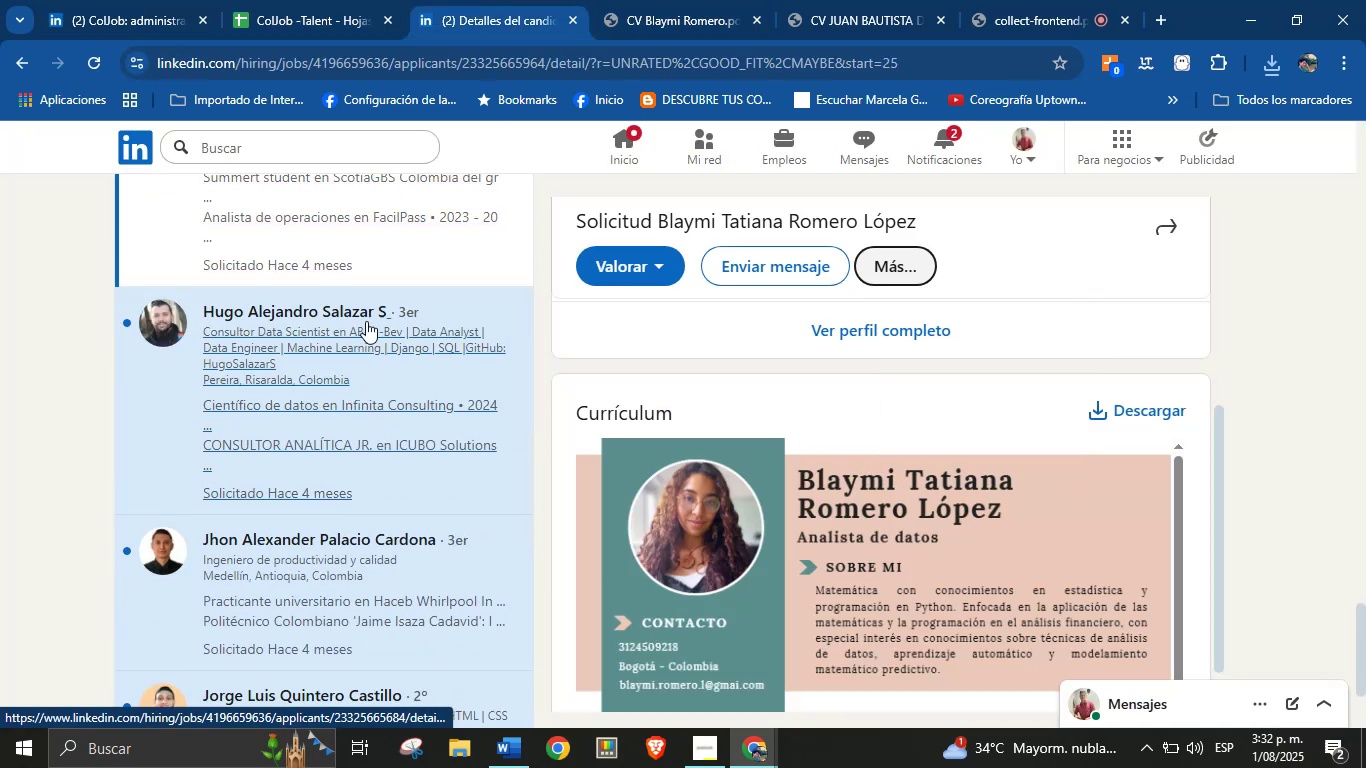 
left_click([262, 0])
 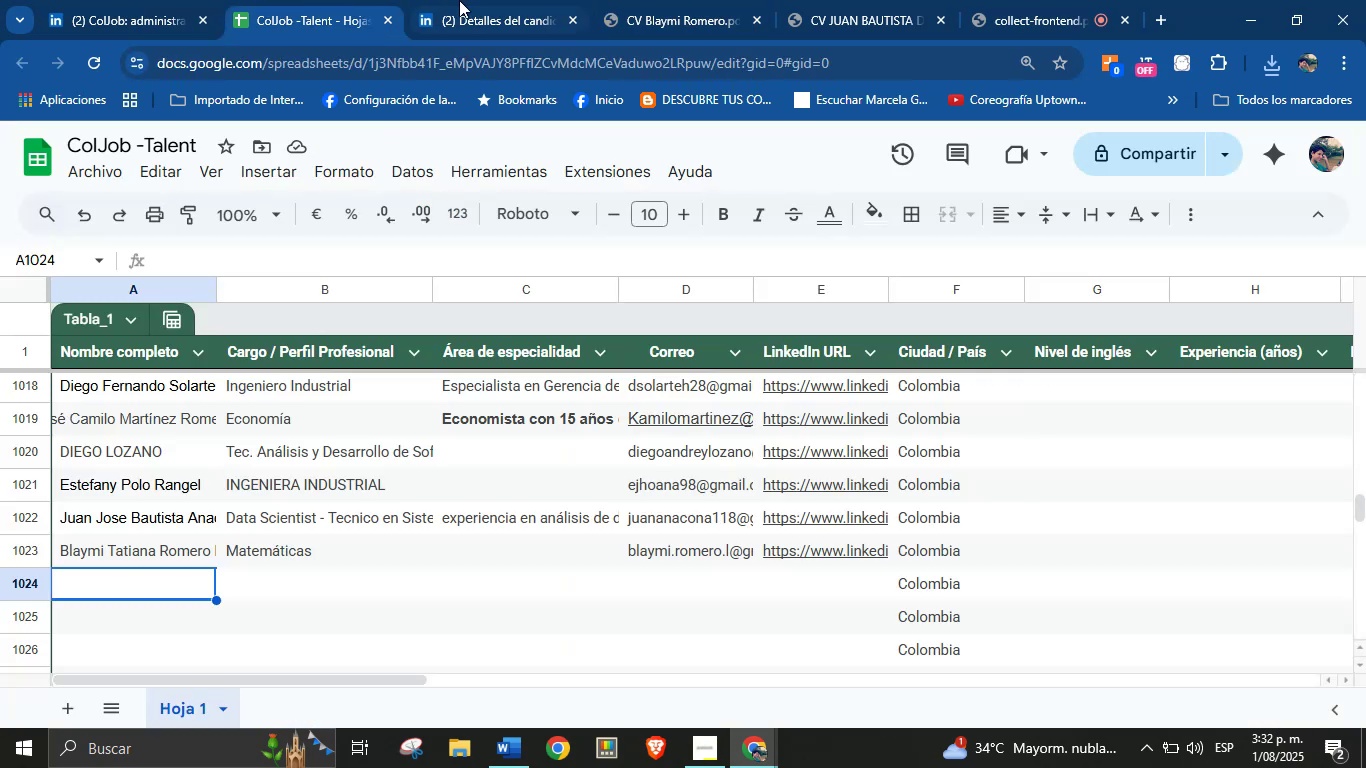 
left_click([493, 0])
 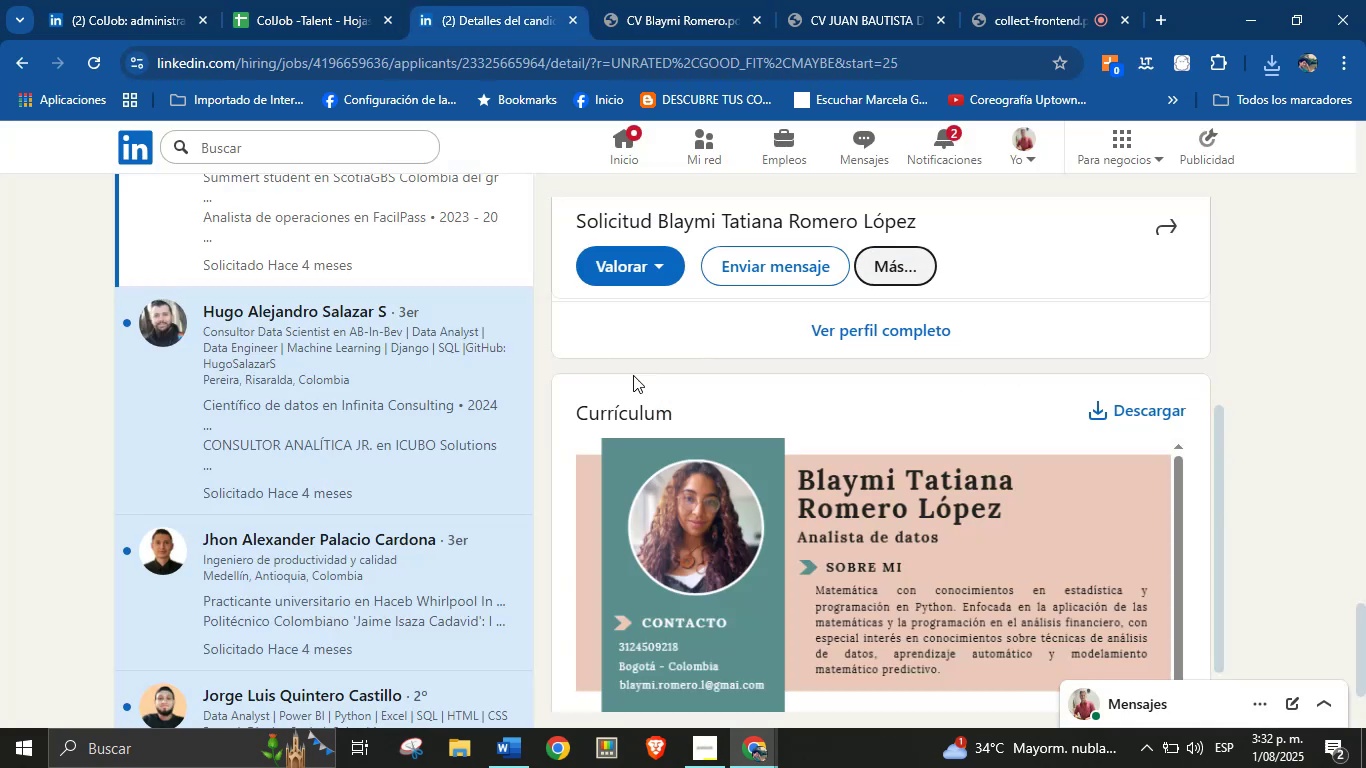 
scroll: coordinate [314, 413], scroll_direction: up, amount: 3.0
 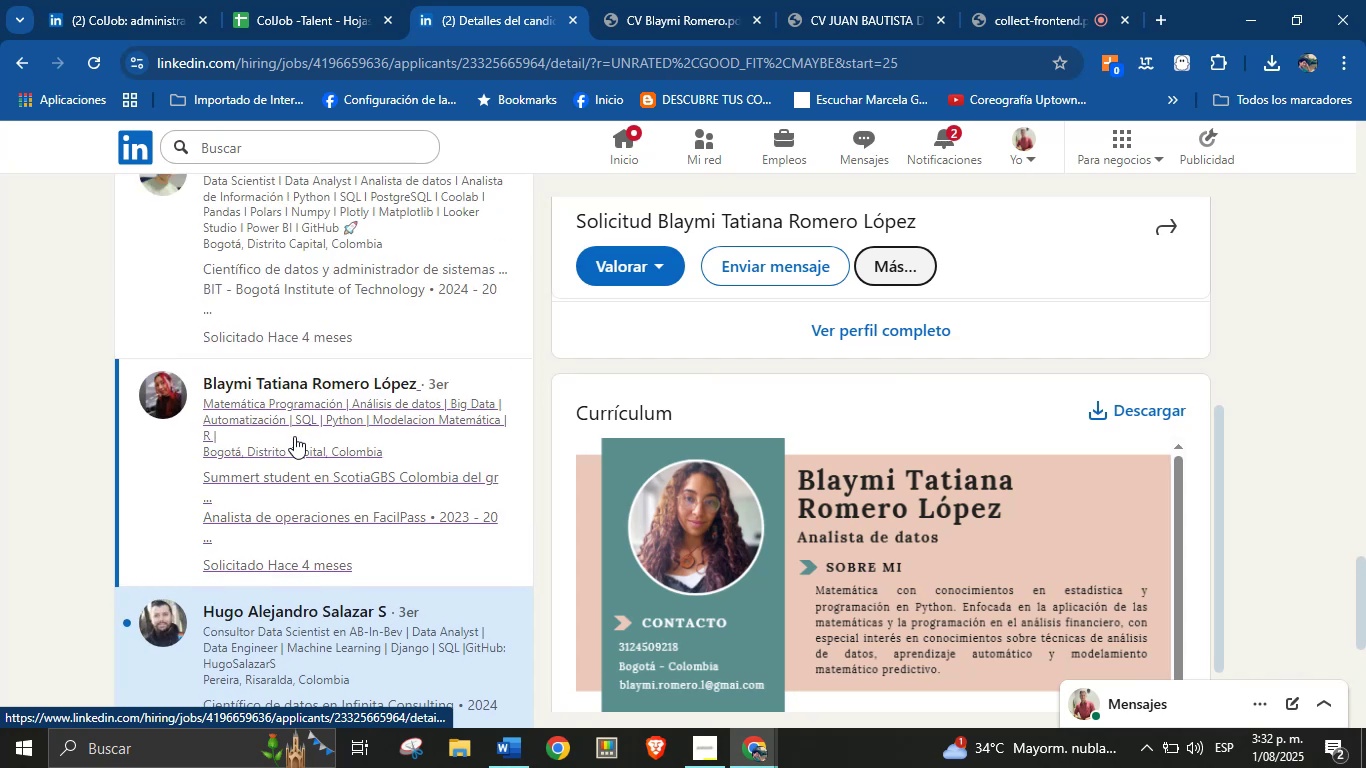 
scroll: coordinate [294, 436], scroll_direction: down, amount: 1.0
 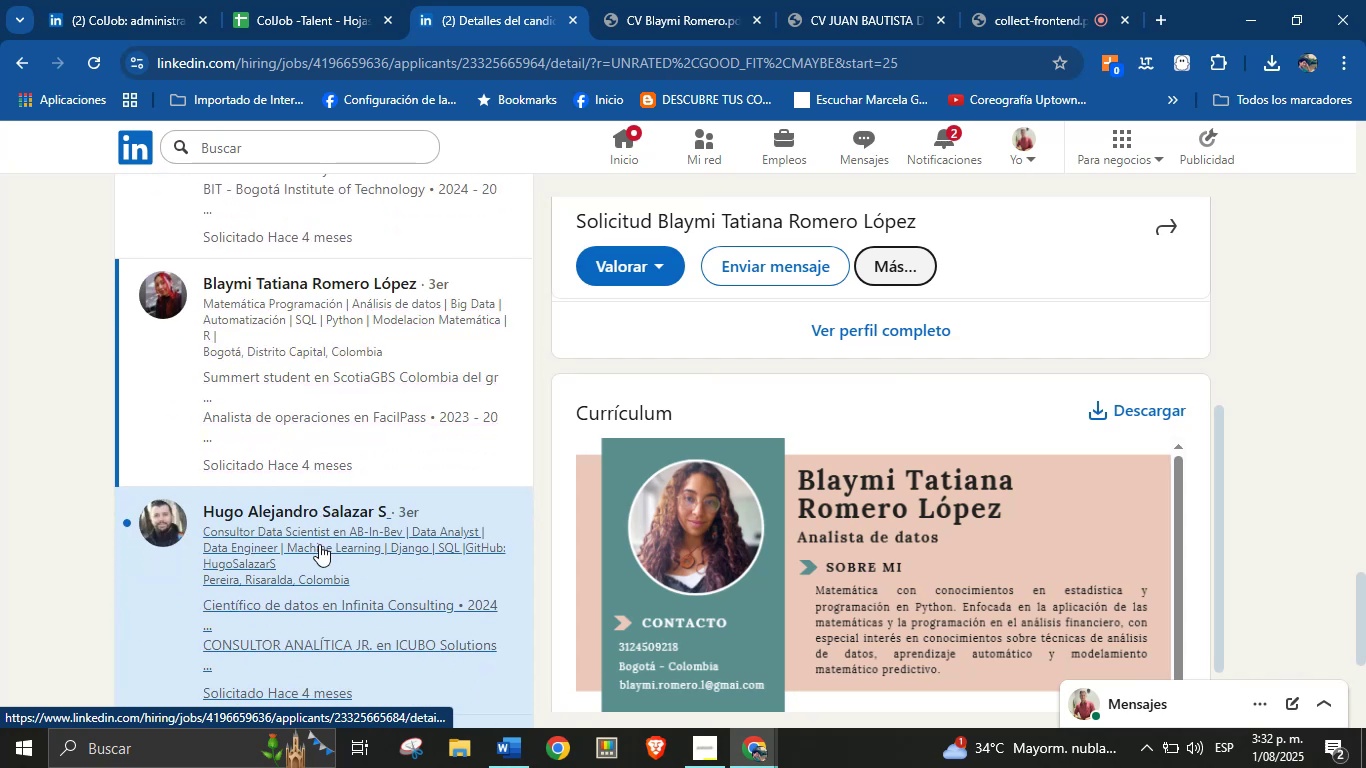 
left_click([319, 544])
 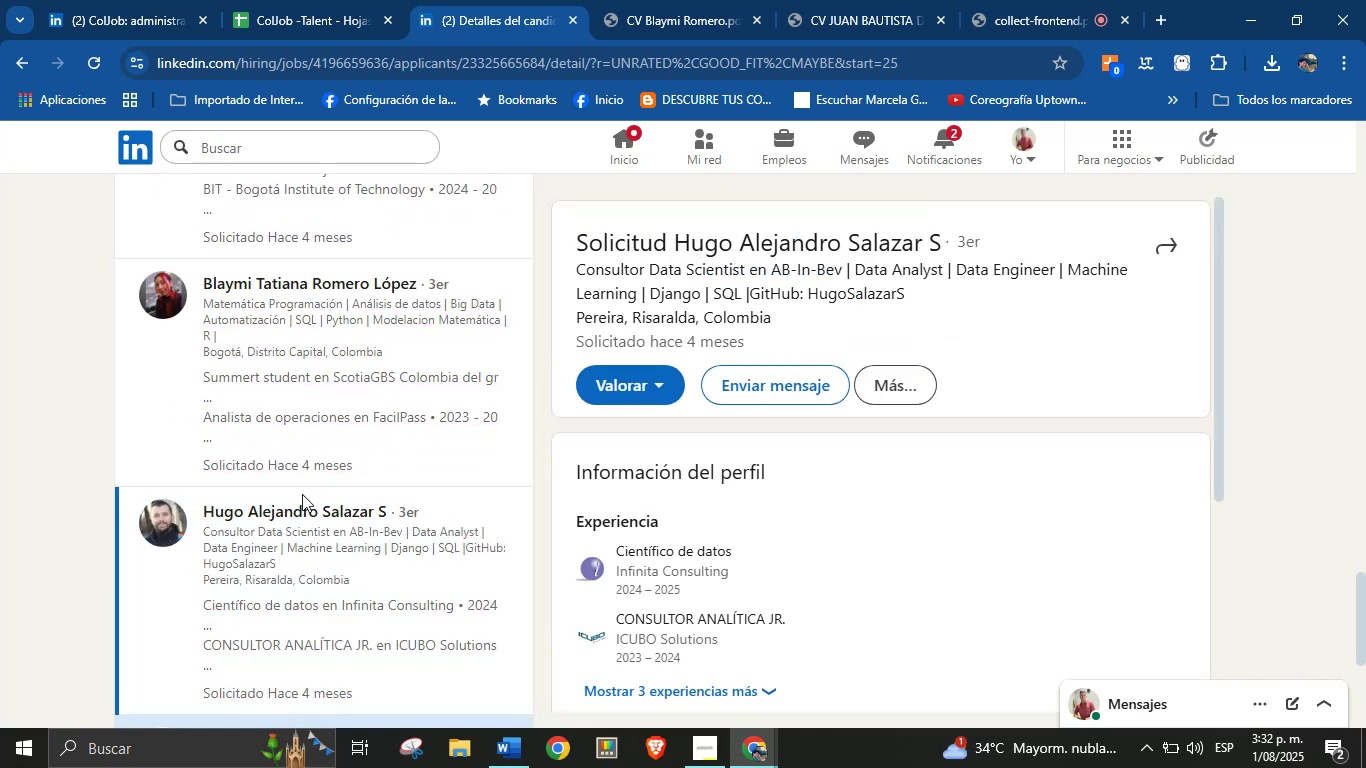 
wait(9.14)
 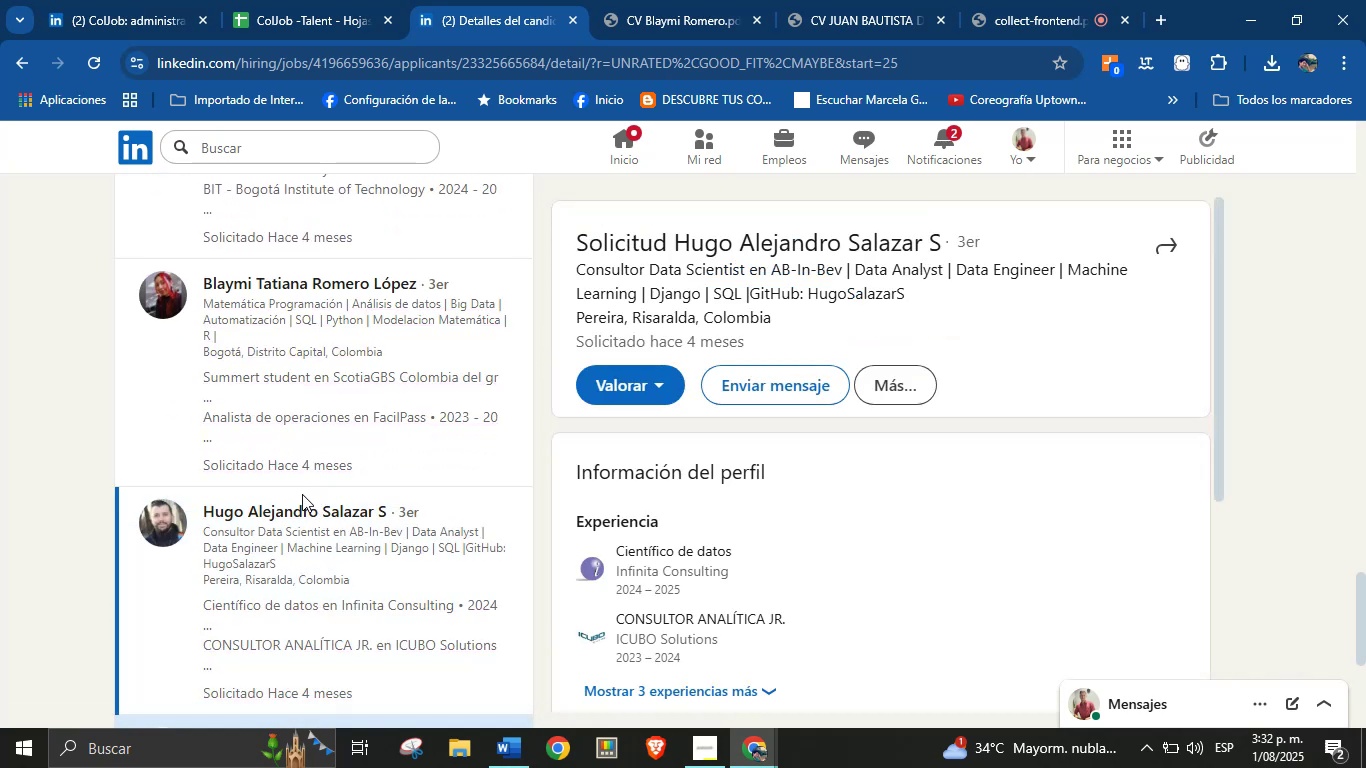 
scroll: coordinate [752, 404], scroll_direction: down, amount: 5.0
 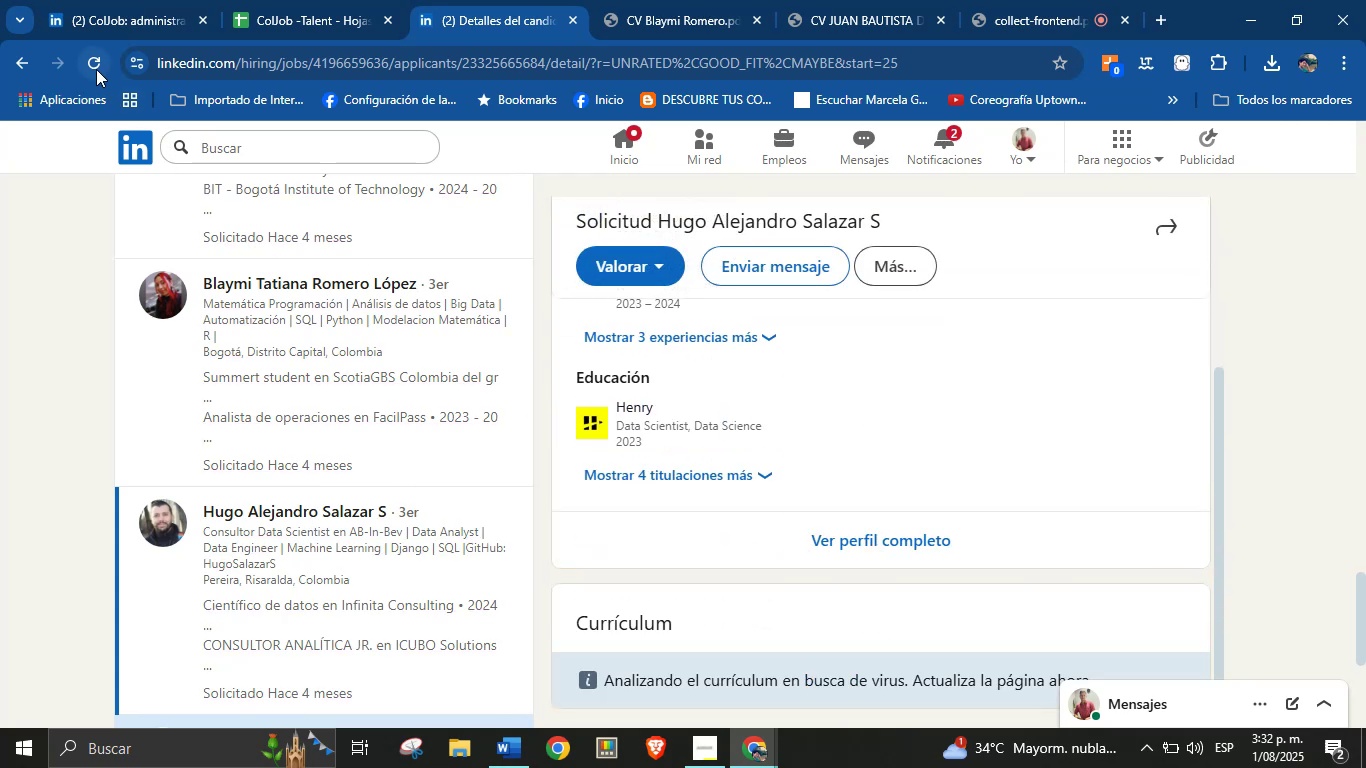 
double_click([323, 0])
 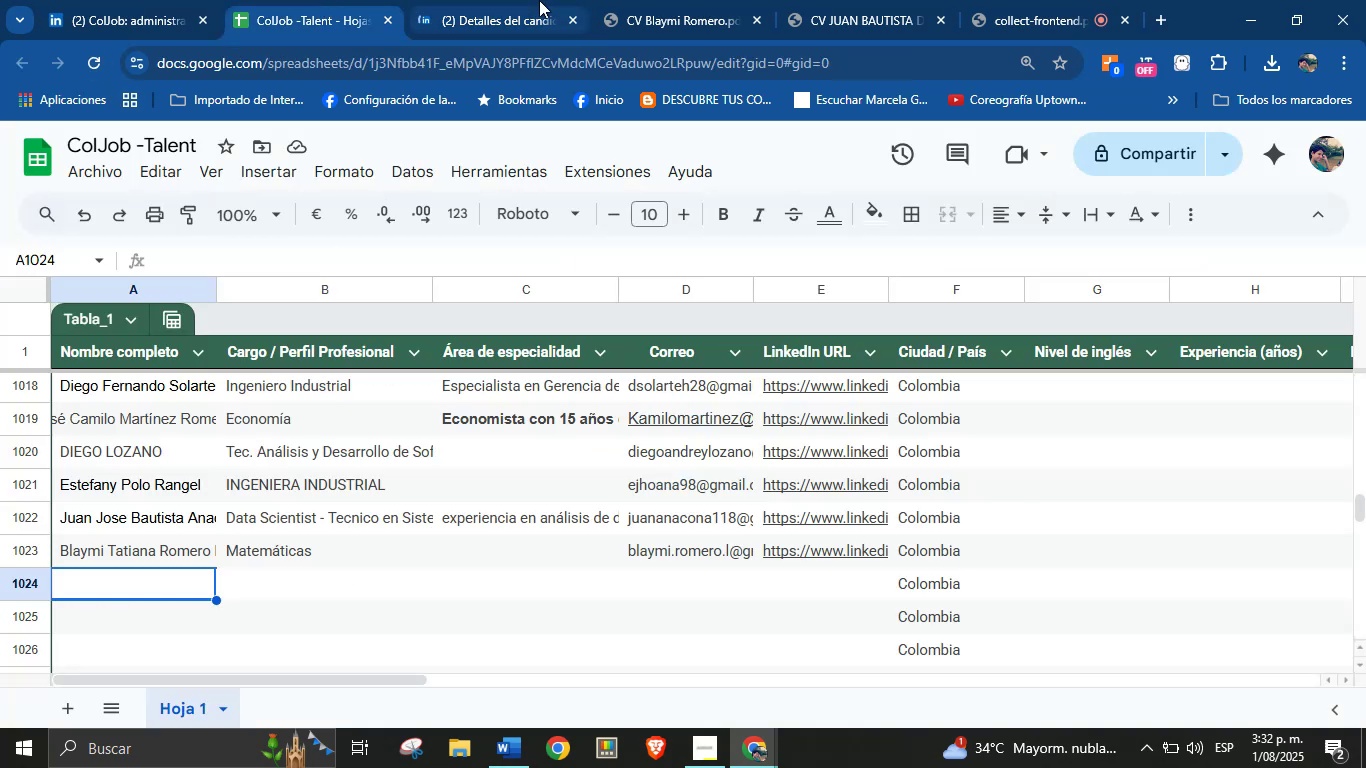 
left_click([646, 0])
 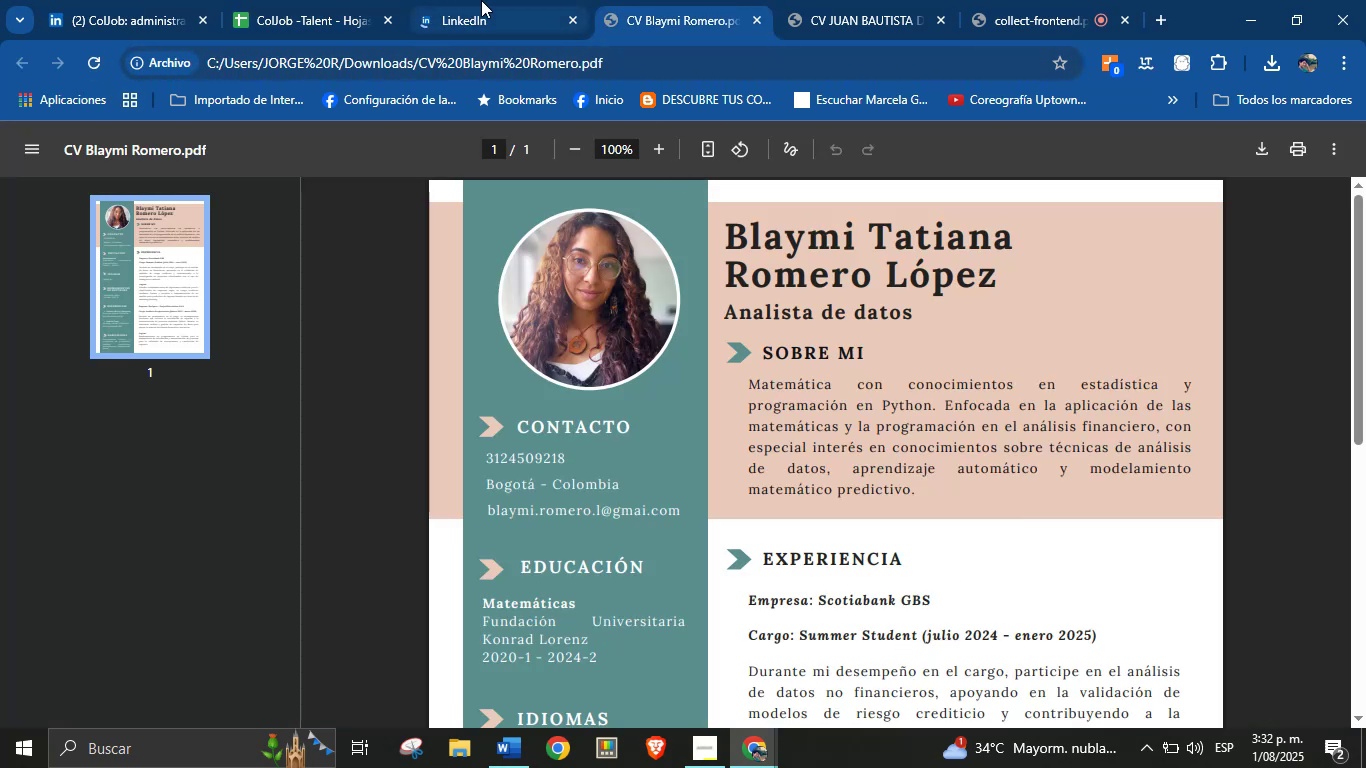 
left_click([343, 0])
 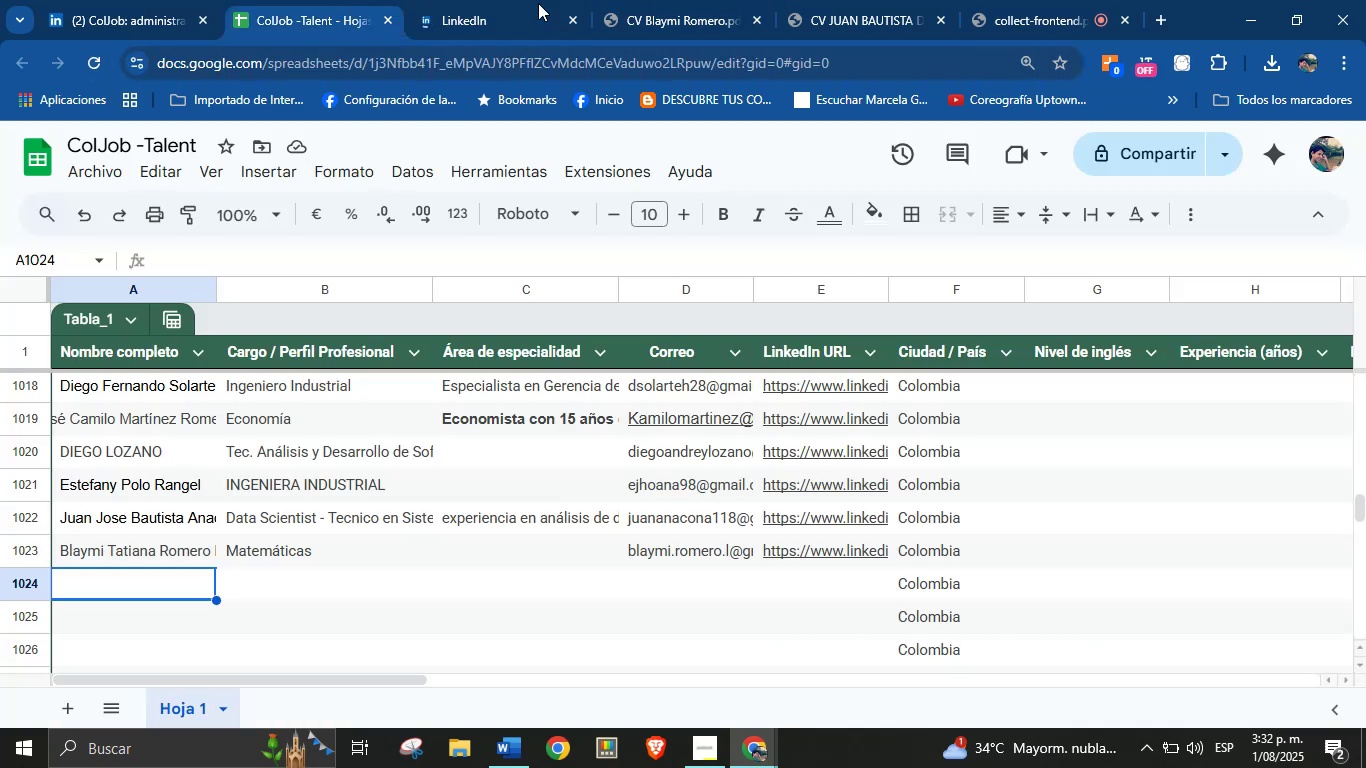 
left_click([659, 0])
 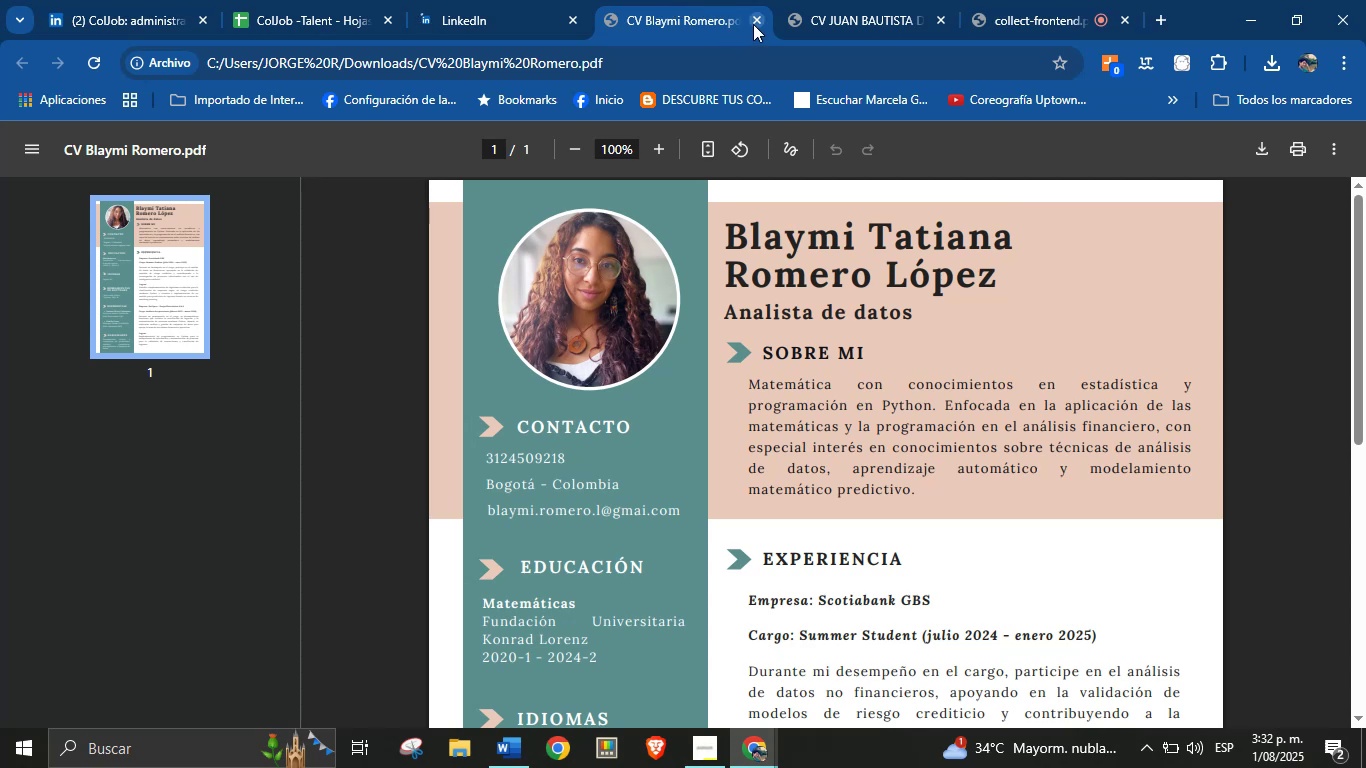 
left_click([754, 19])
 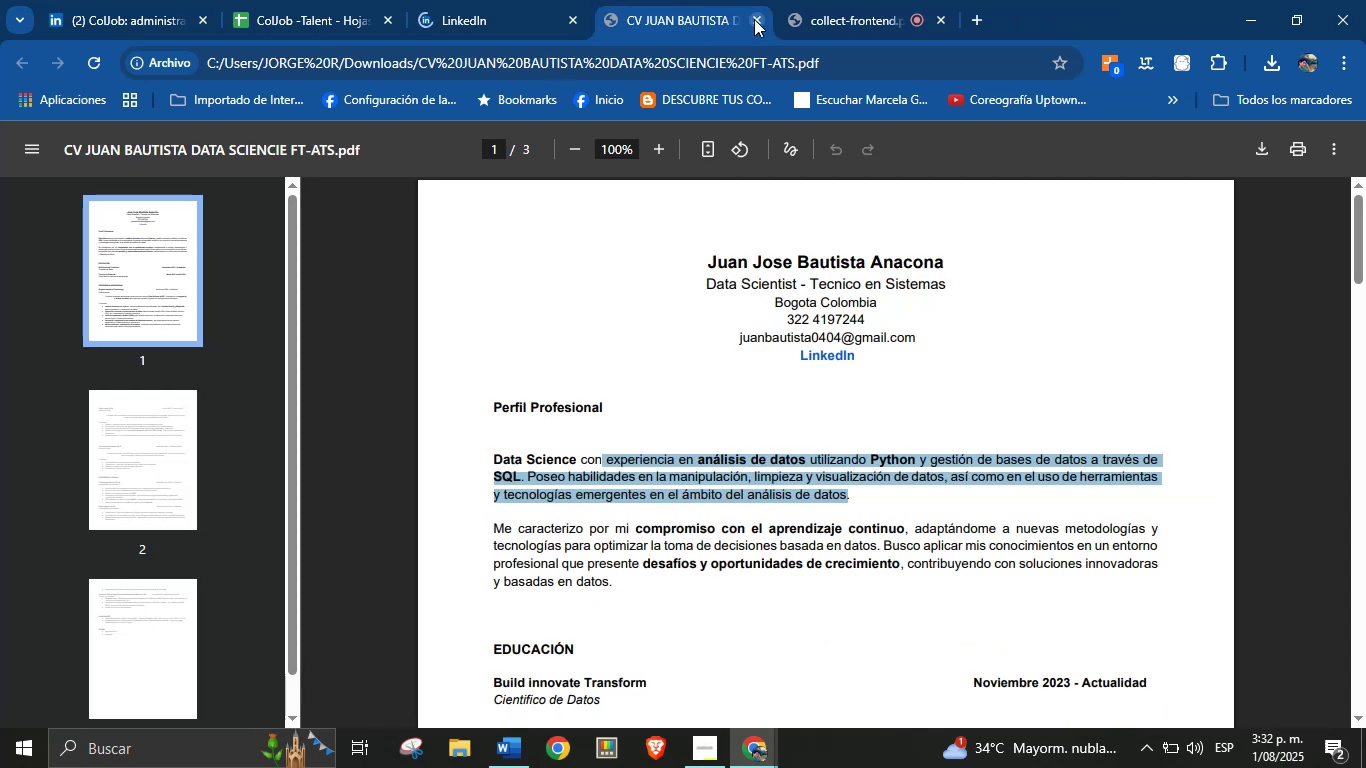 
left_click([754, 19])
 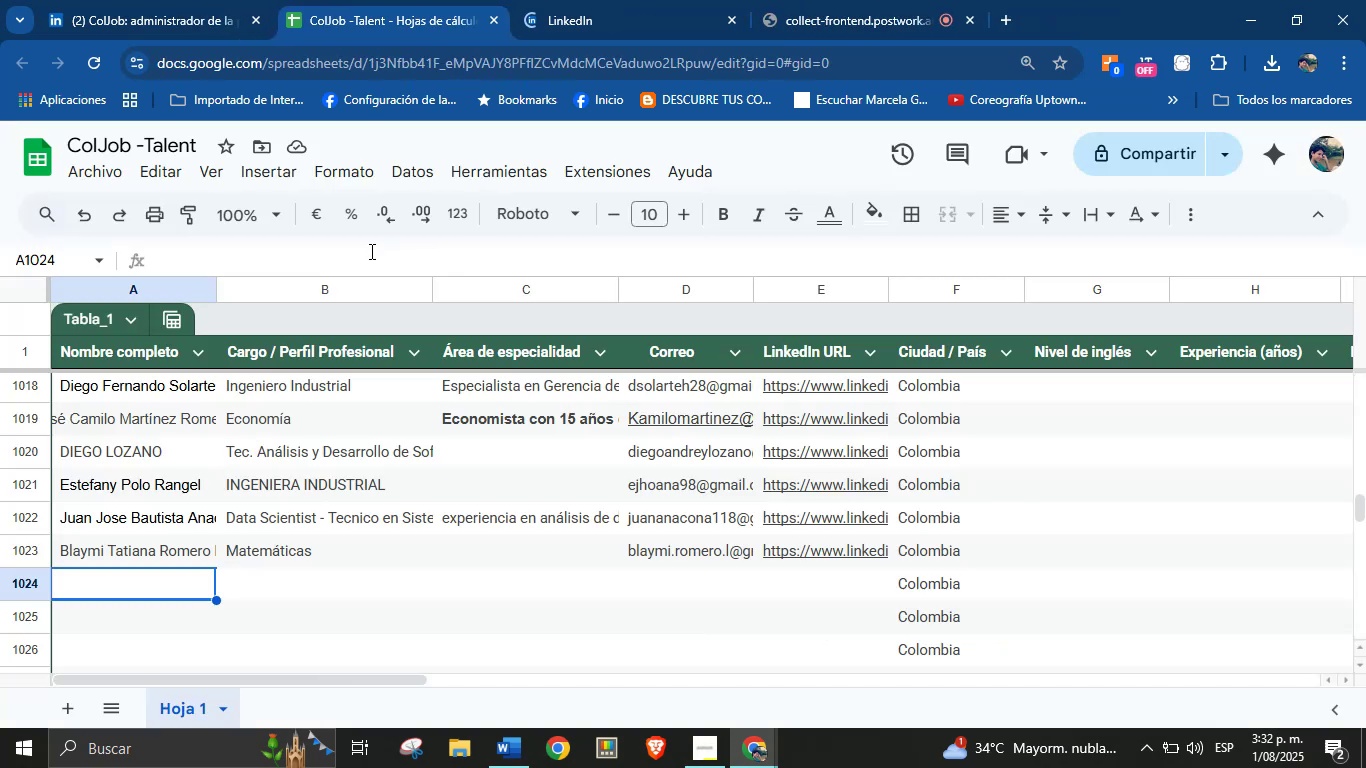 
left_click([601, 0])
 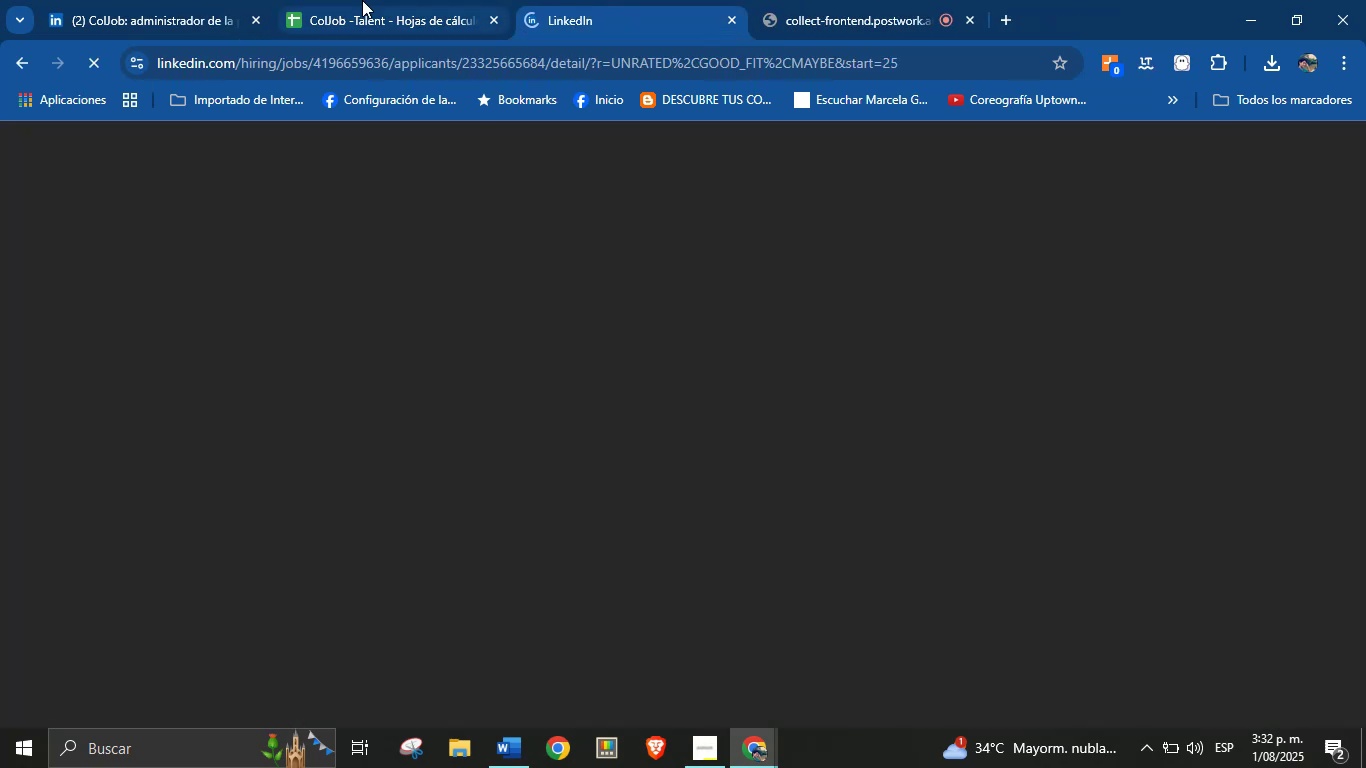 
left_click([385, 0])
 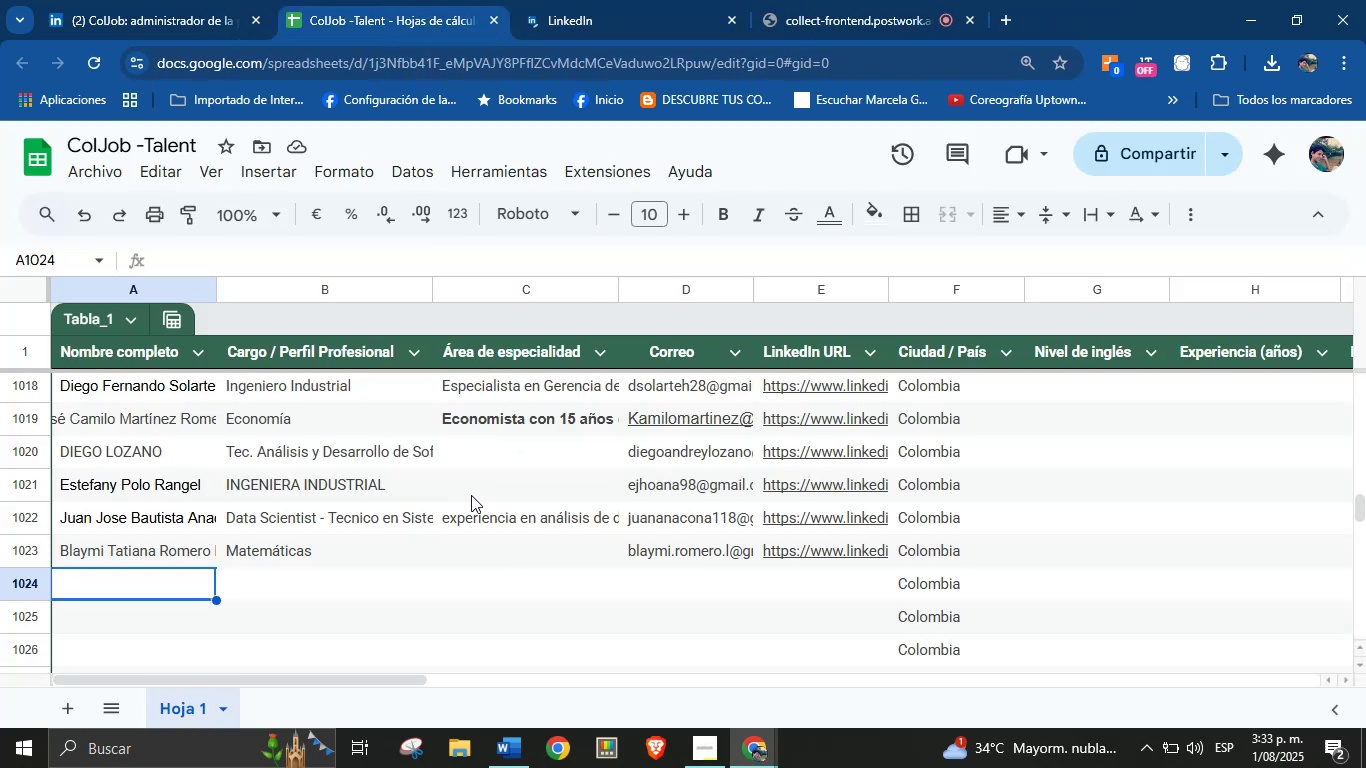 
left_click([598, 0])
 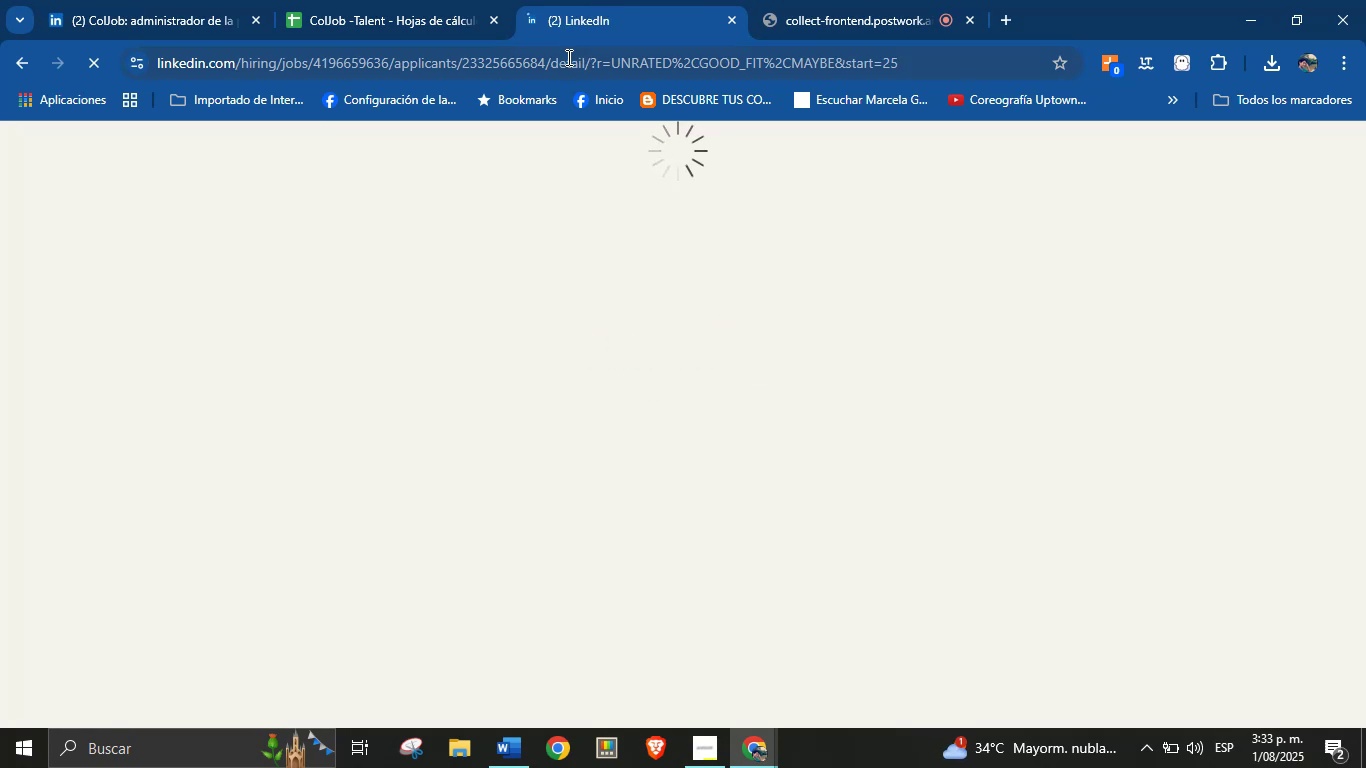 
wait(9.58)
 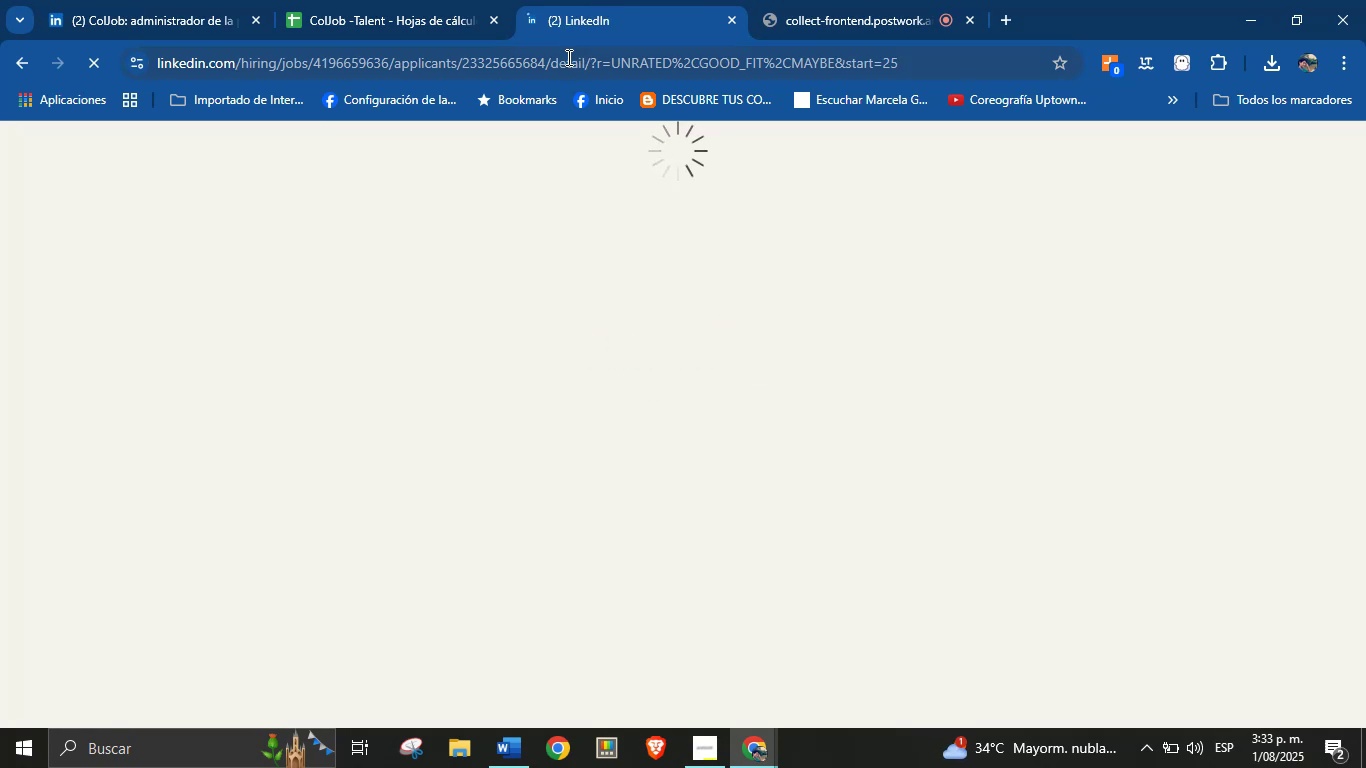 
scroll: coordinate [888, 470], scroll_direction: down, amount: 4.0
 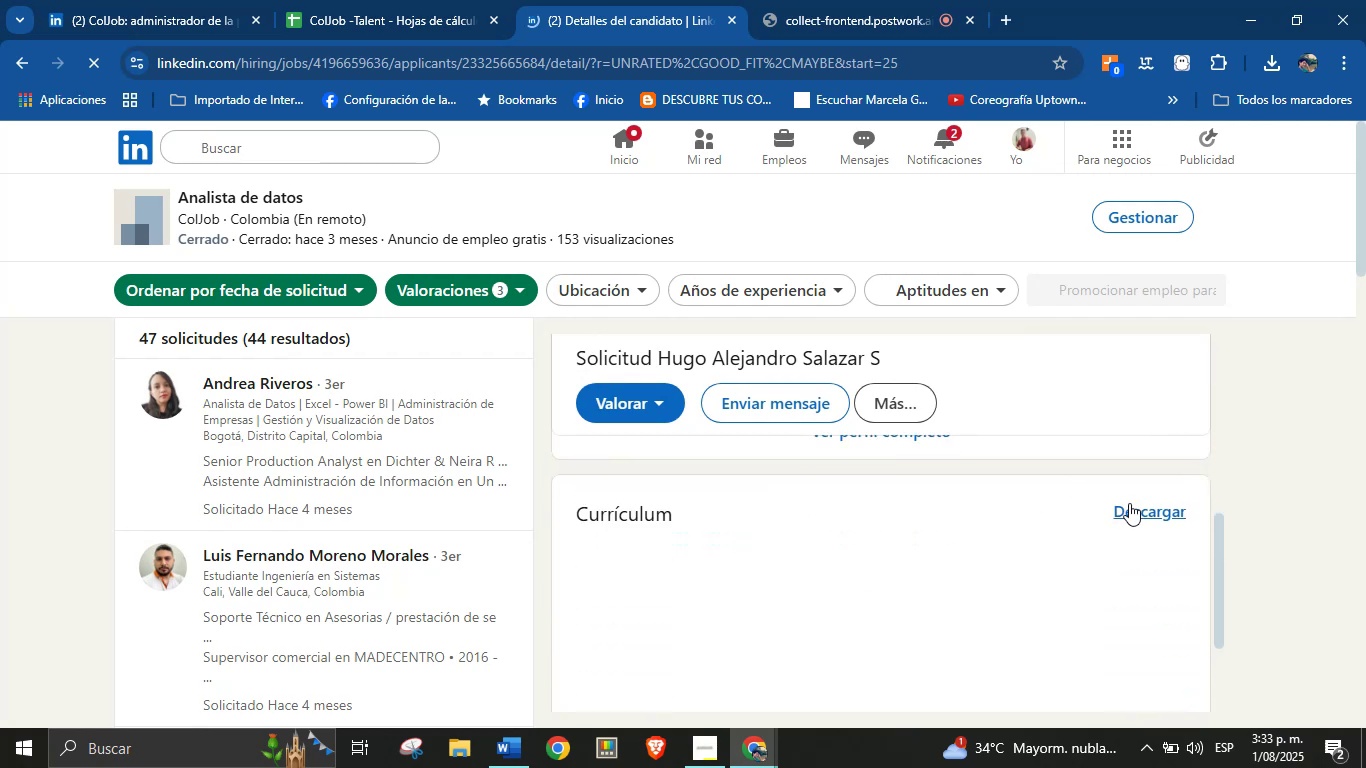 
left_click([1130, 507])
 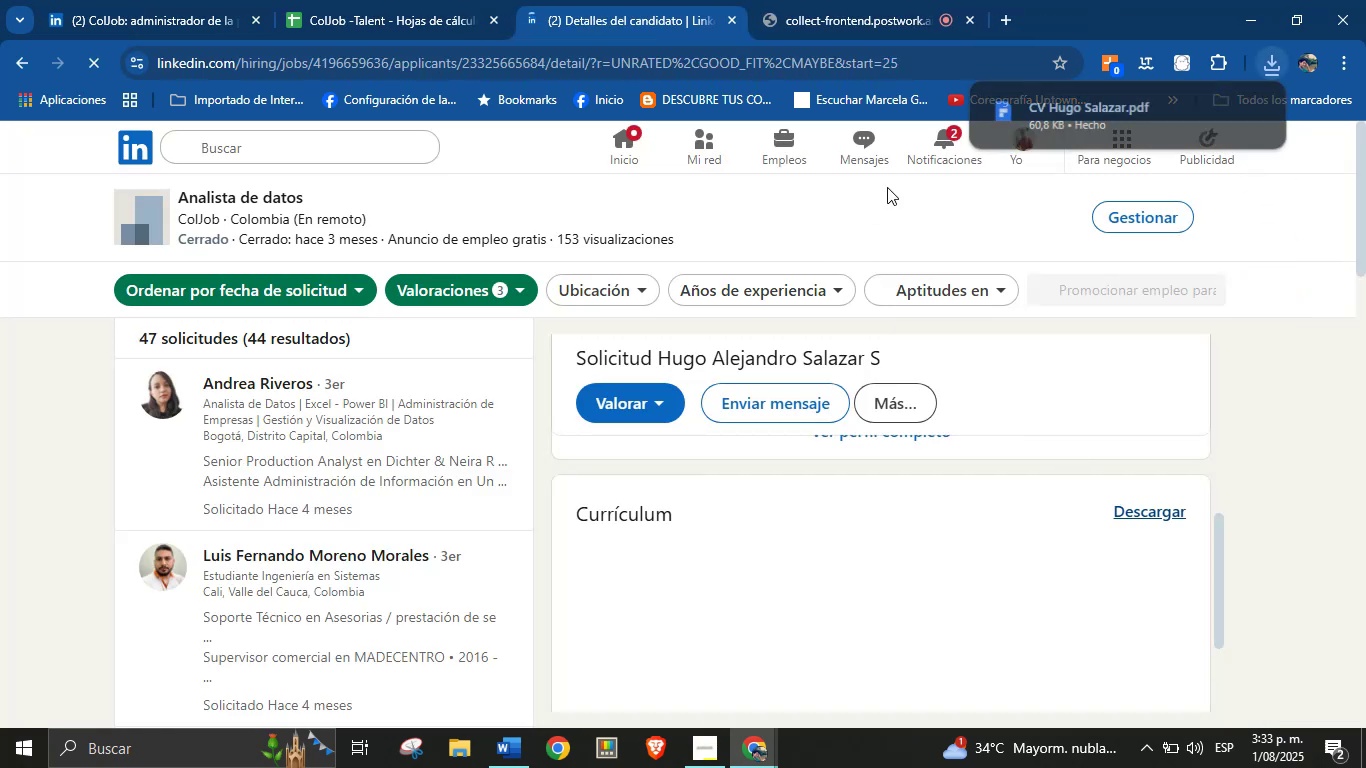 
left_click([1073, 121])
 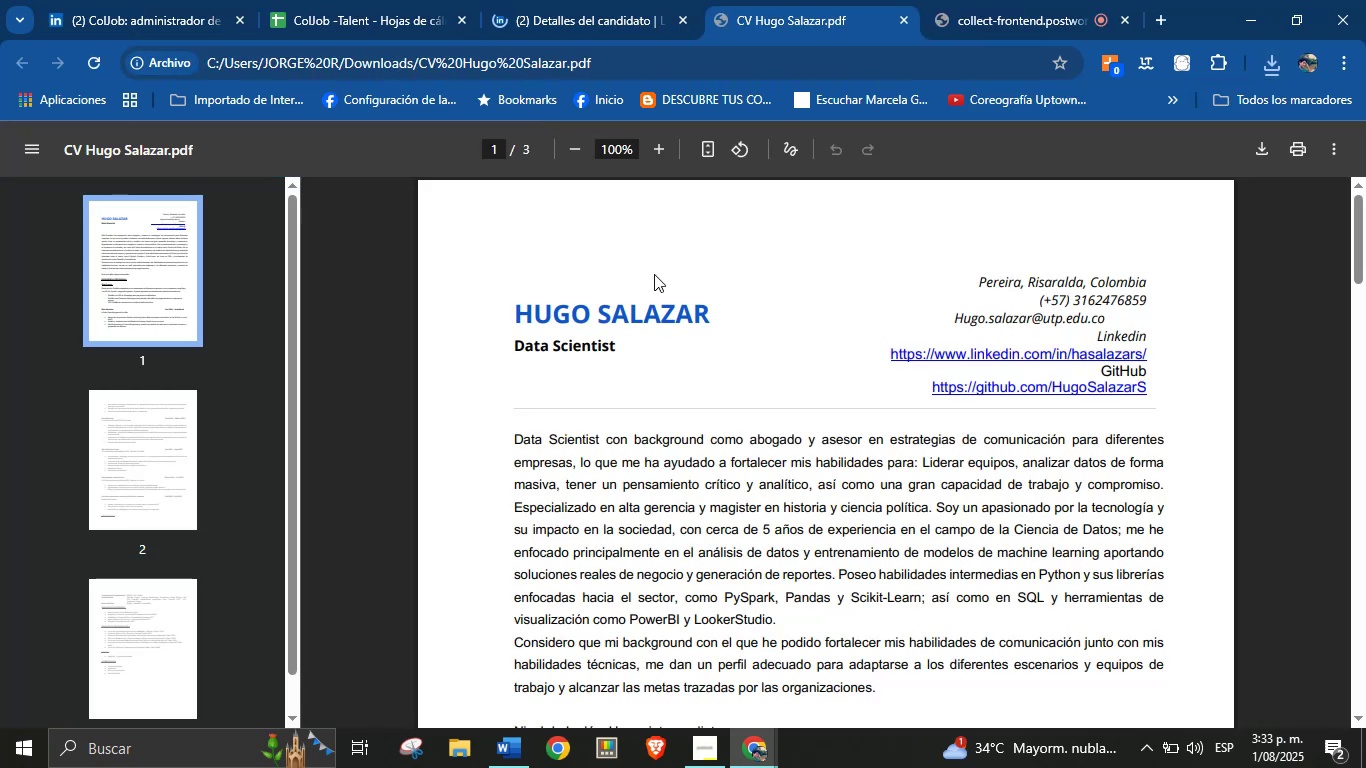 
wait(5.52)
 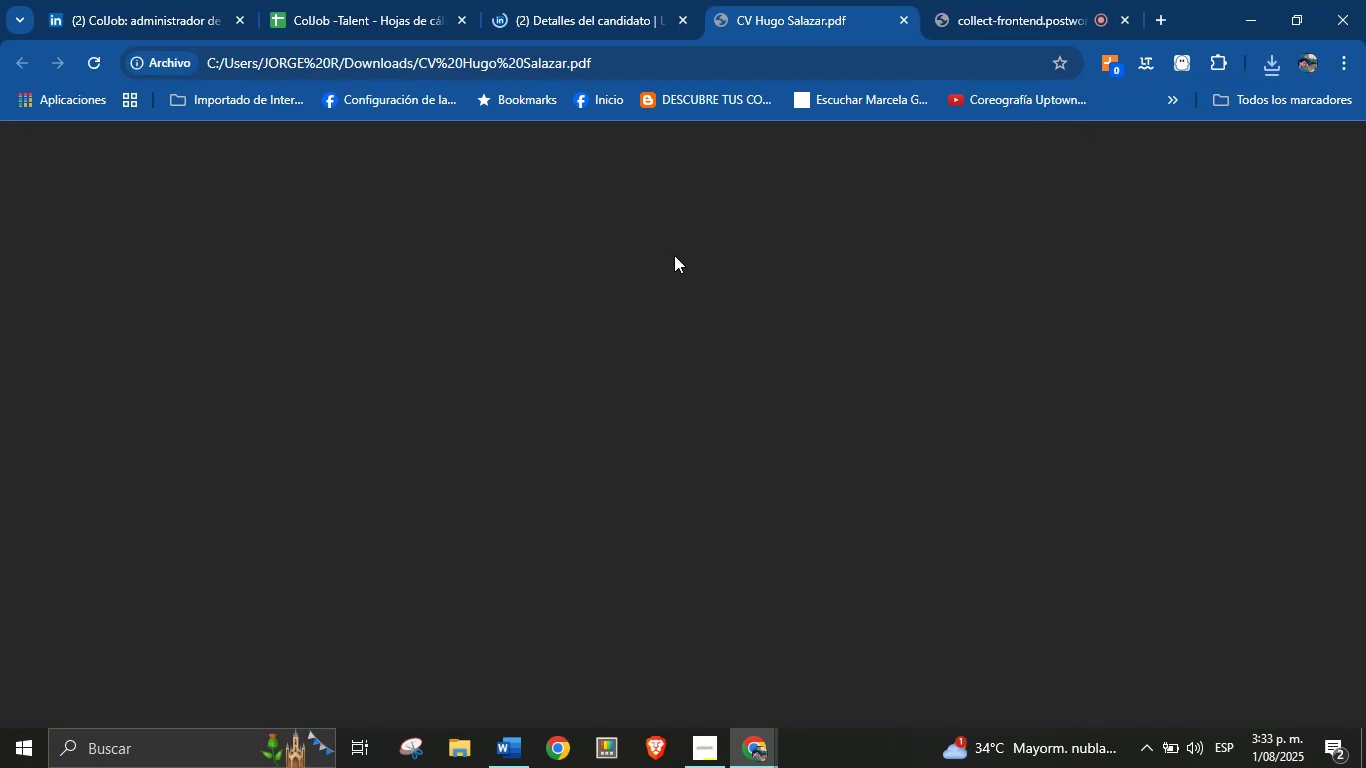 
double_click([656, 300])
 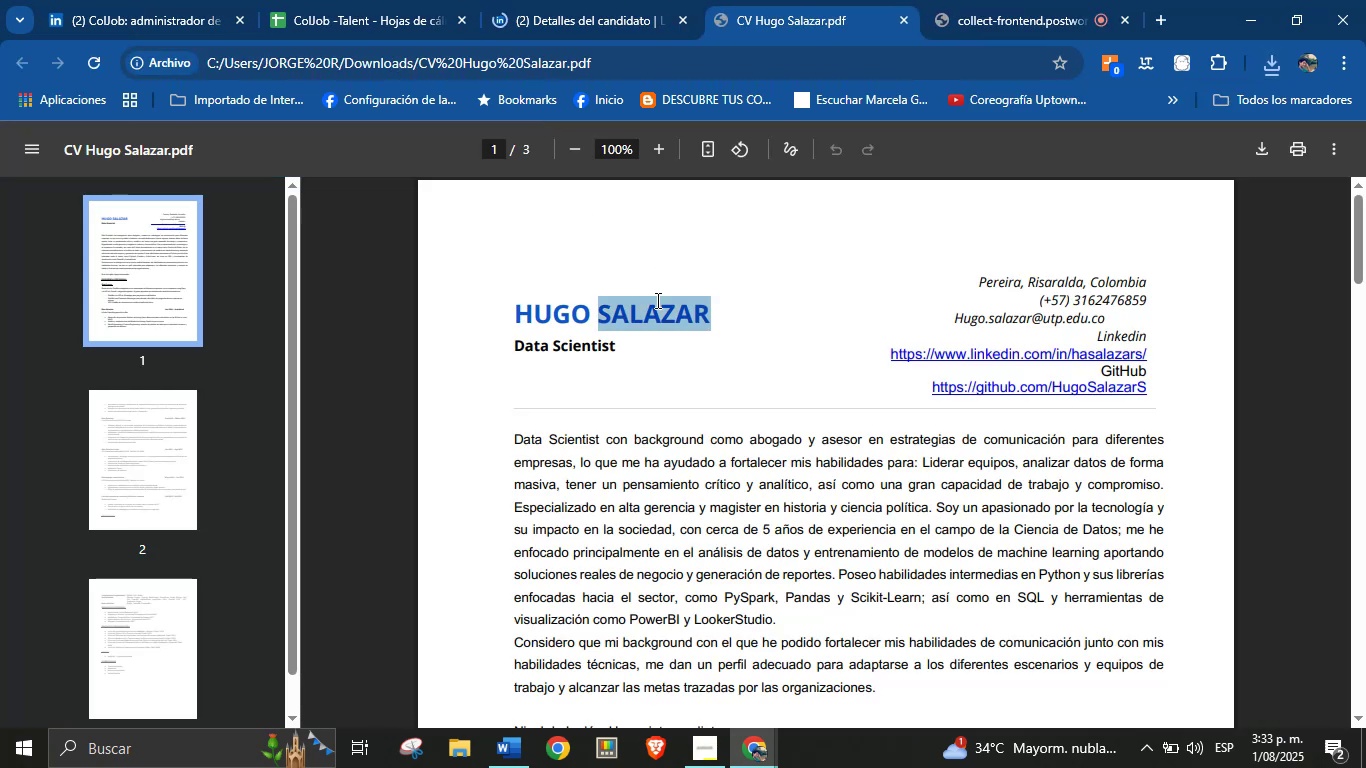 
triple_click([656, 300])
 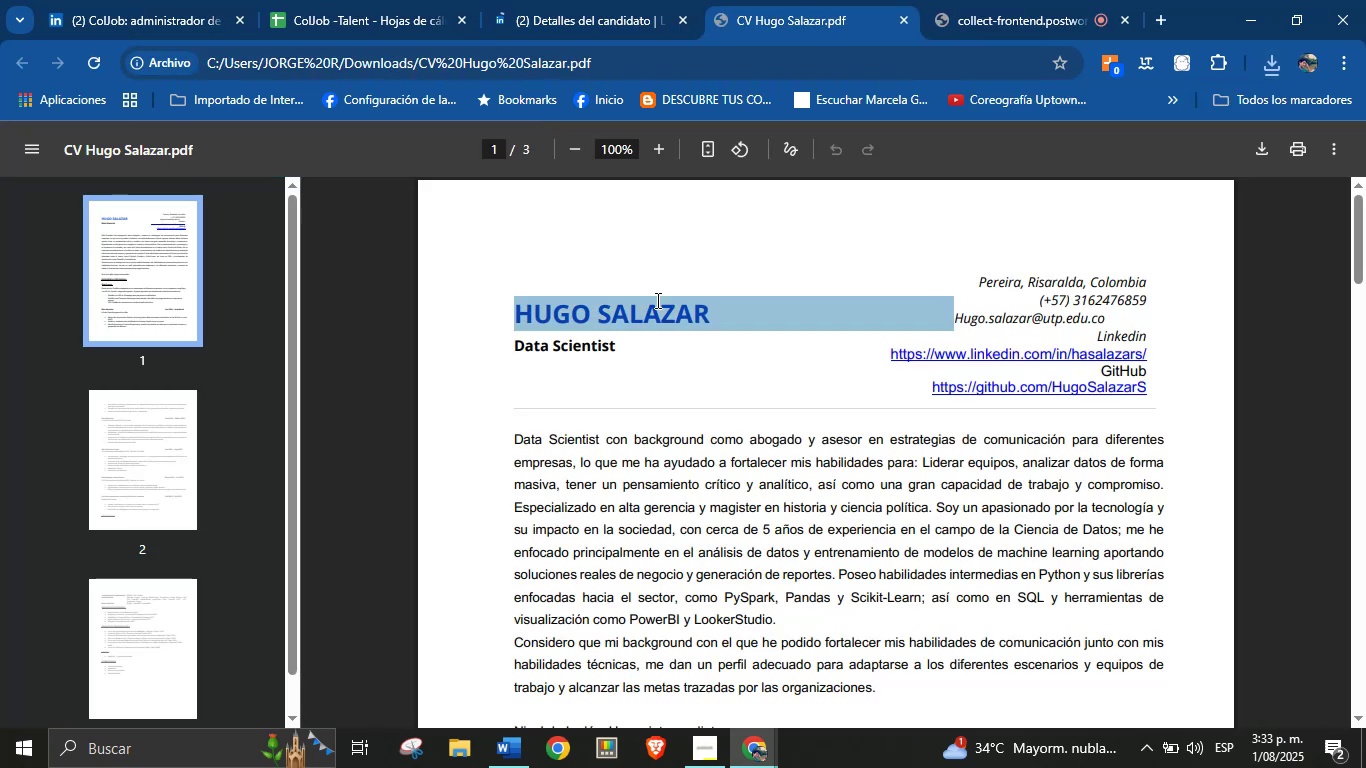 
key(Control+C)
 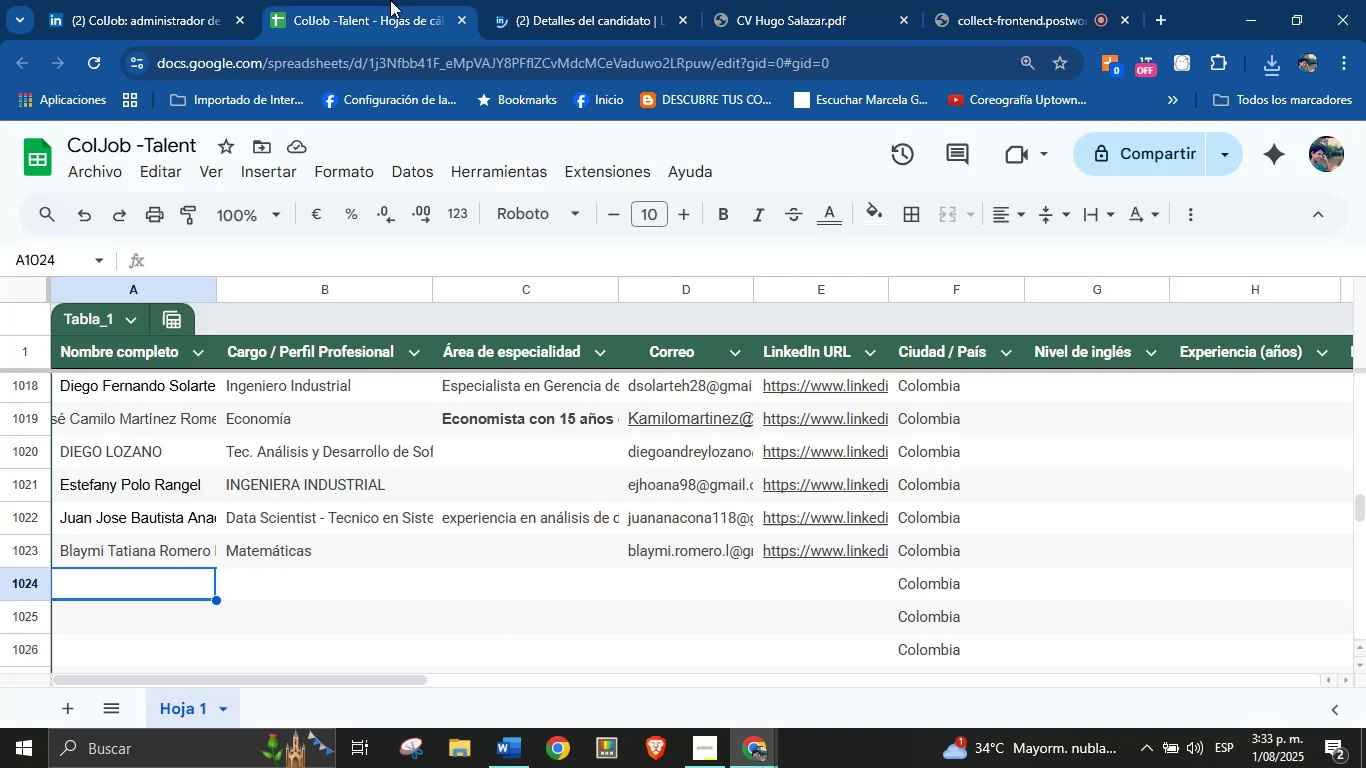 
key(Control+V)
 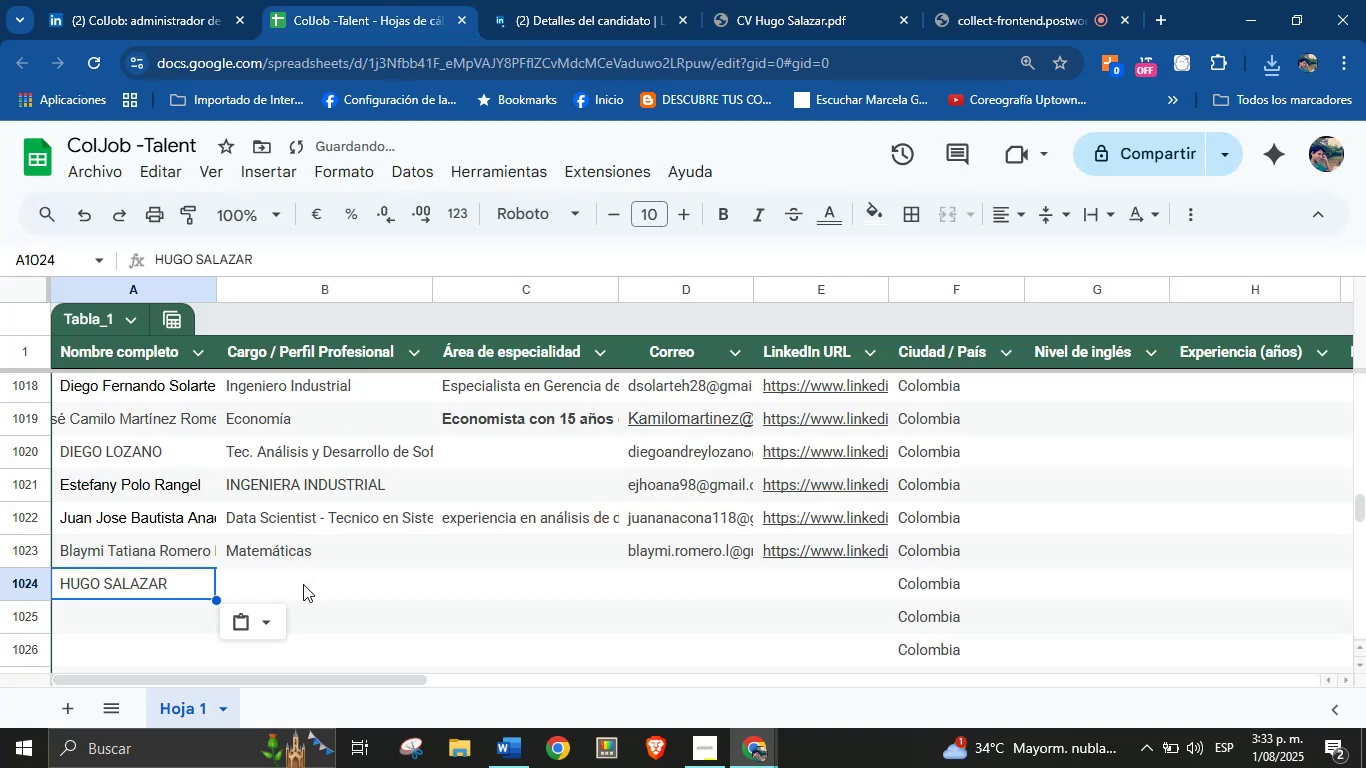 
left_click([287, 592])
 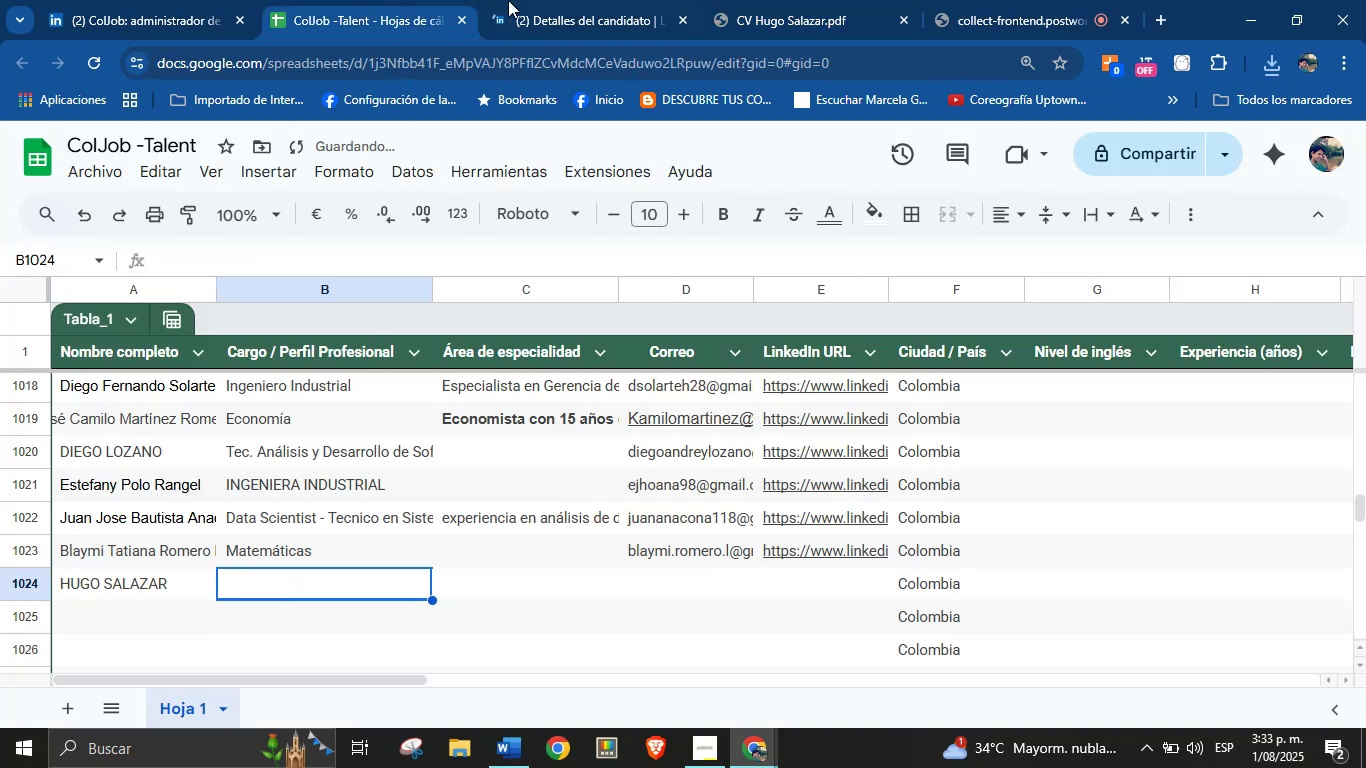 
left_click([543, 0])
 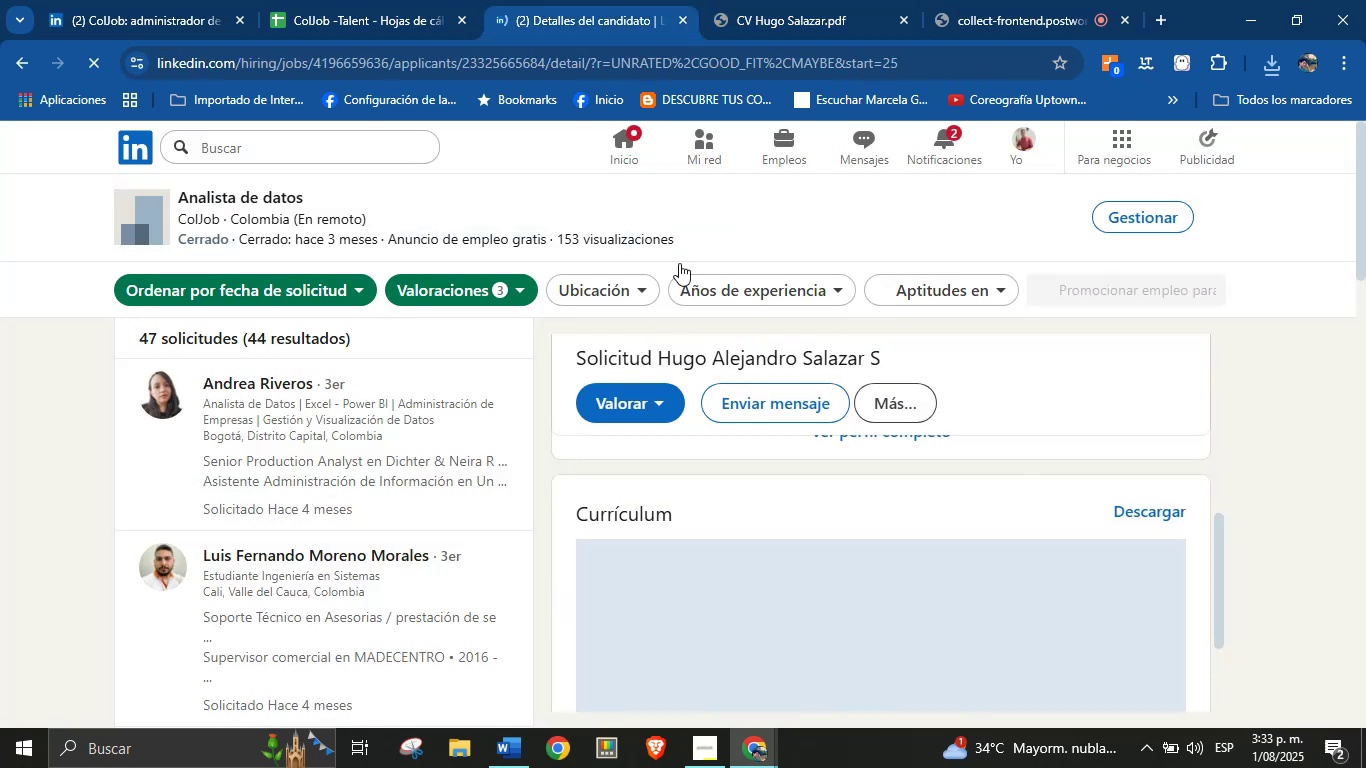 
left_click([743, 0])
 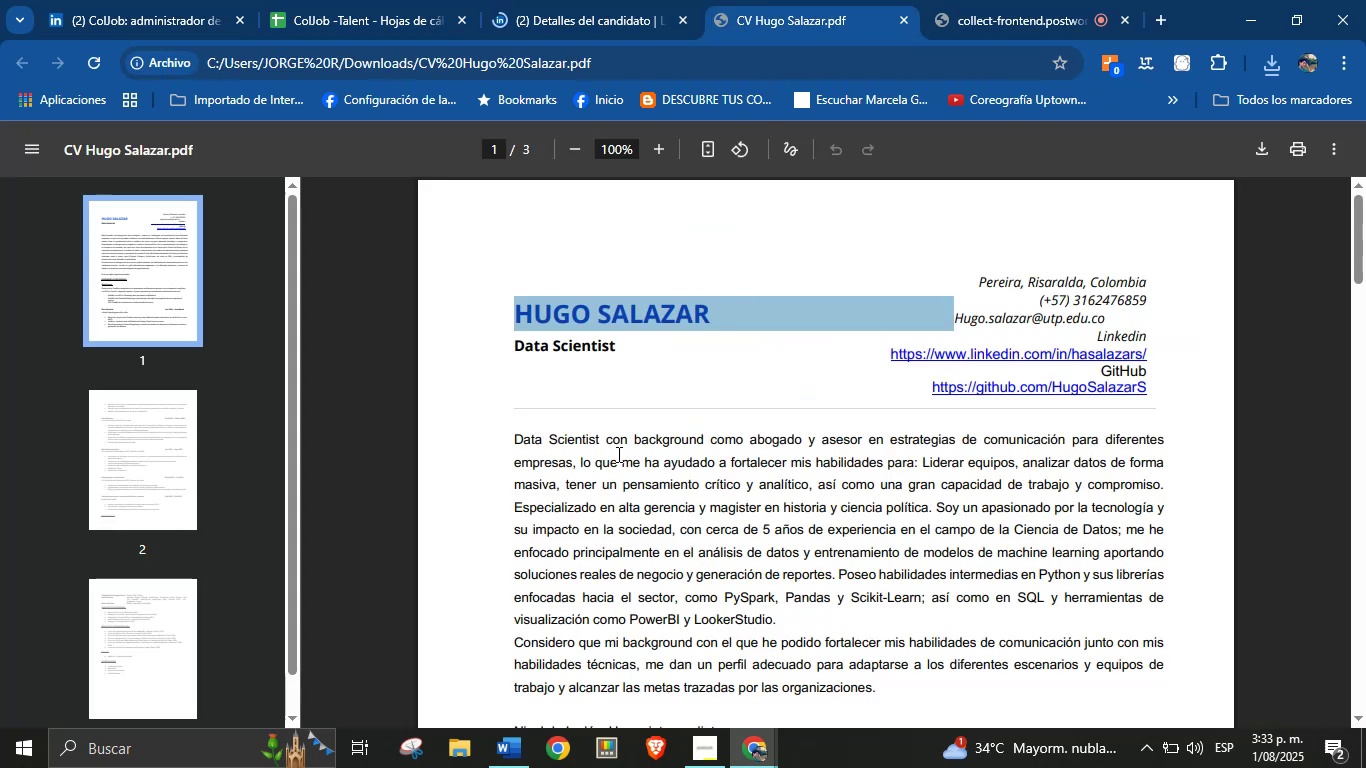 
left_click([618, 457])
 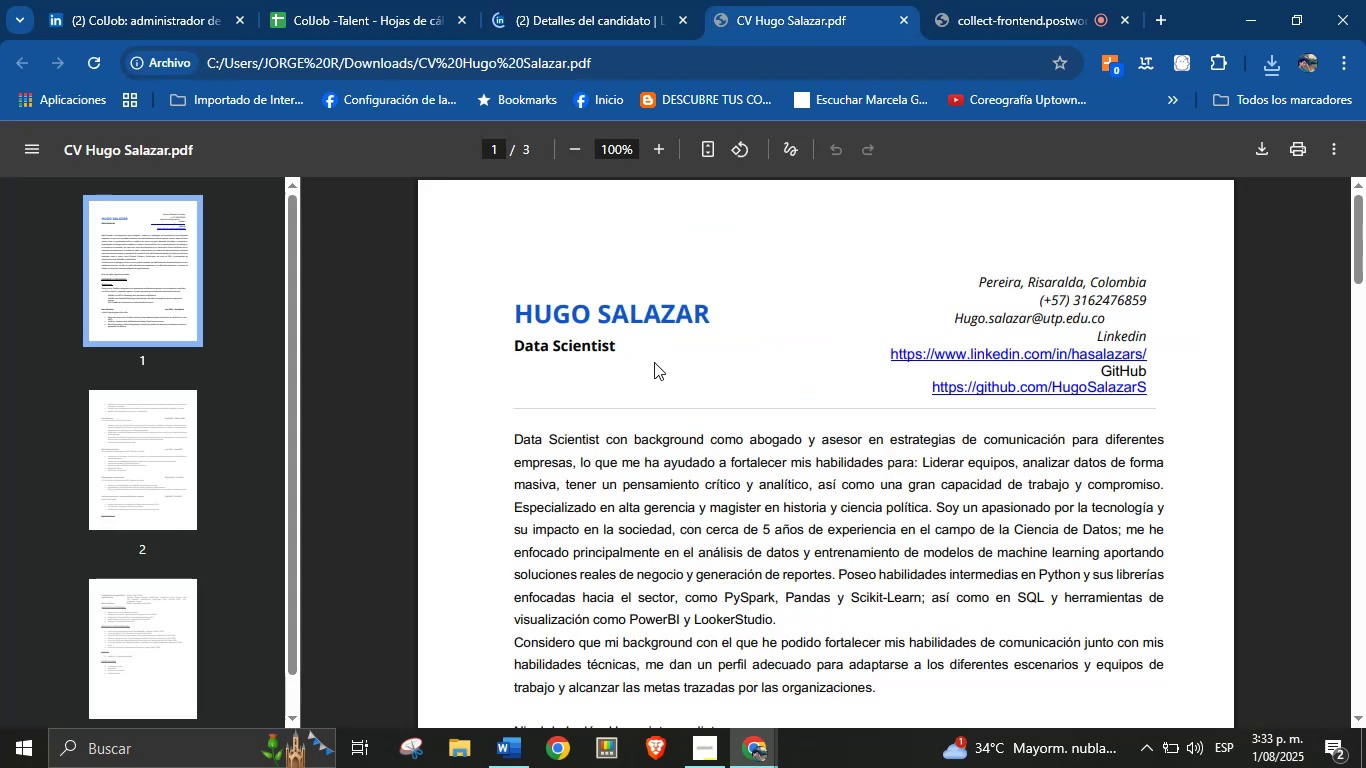 
scroll: coordinate [609, 552], scroll_direction: down, amount: 30.0
 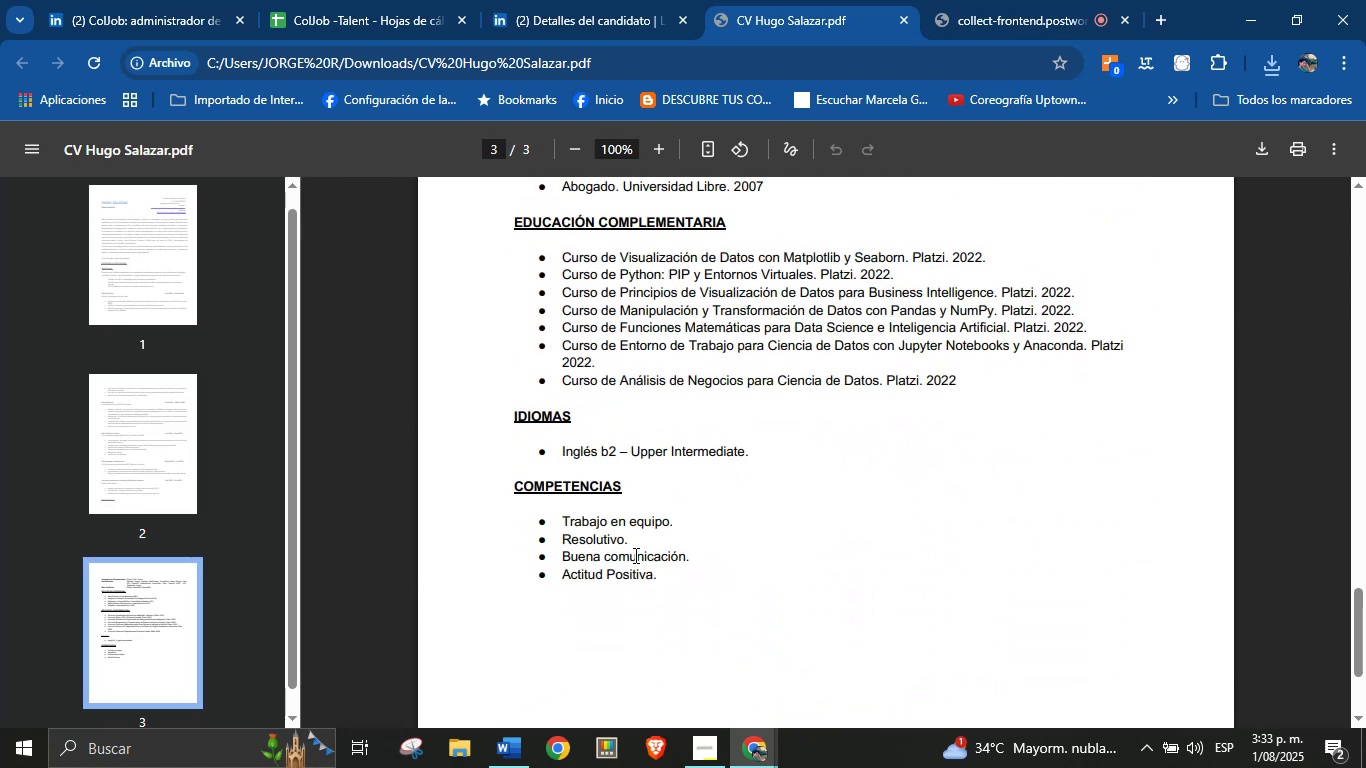 
scroll: coordinate [611, 390], scroll_direction: up, amount: 2.0
 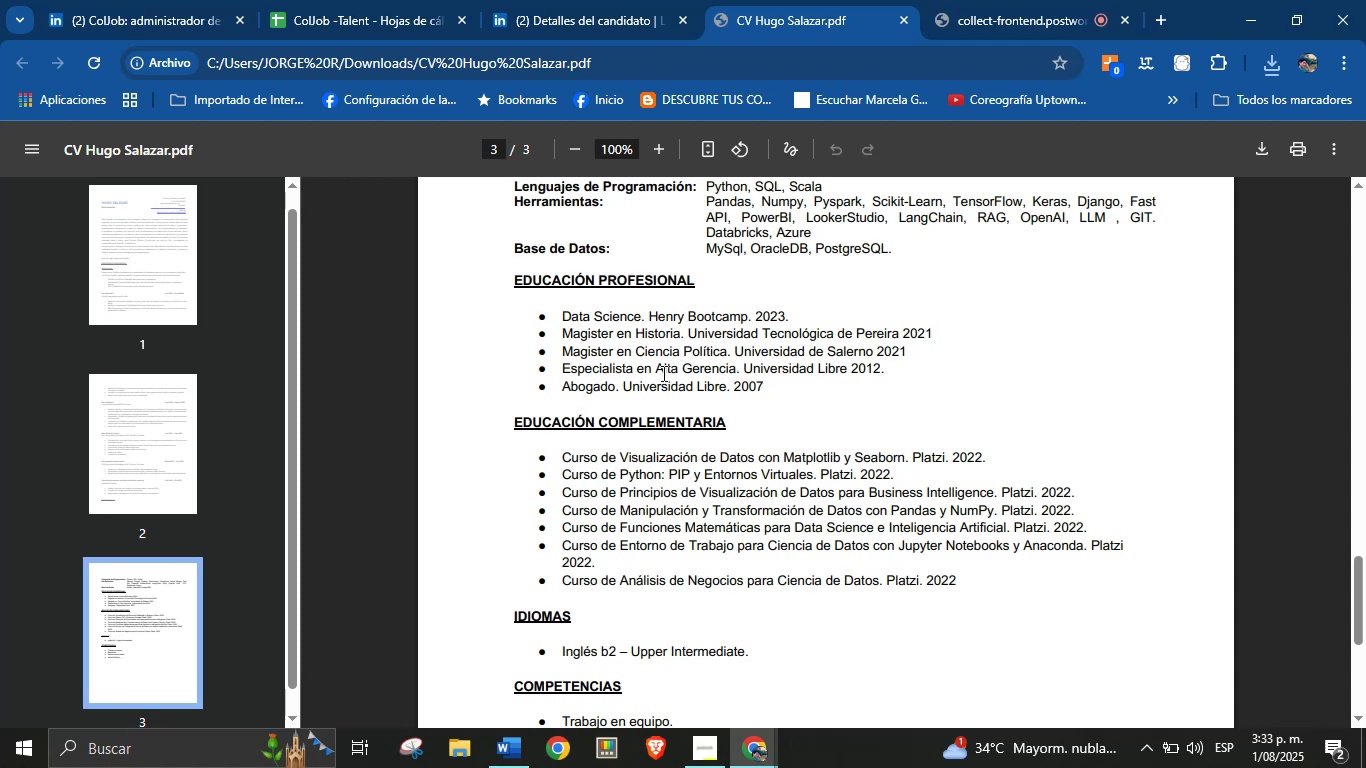 
wait(5.32)
 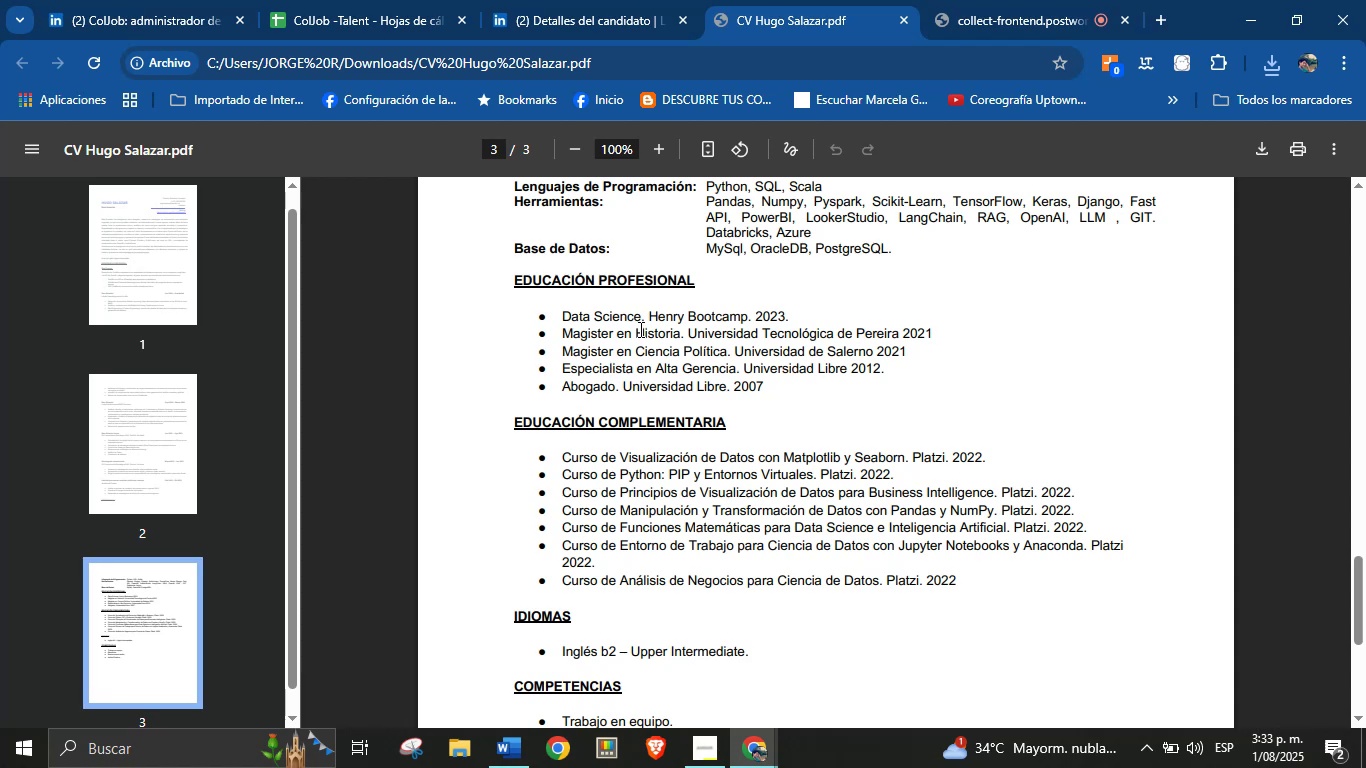 
double_click([594, 384])
 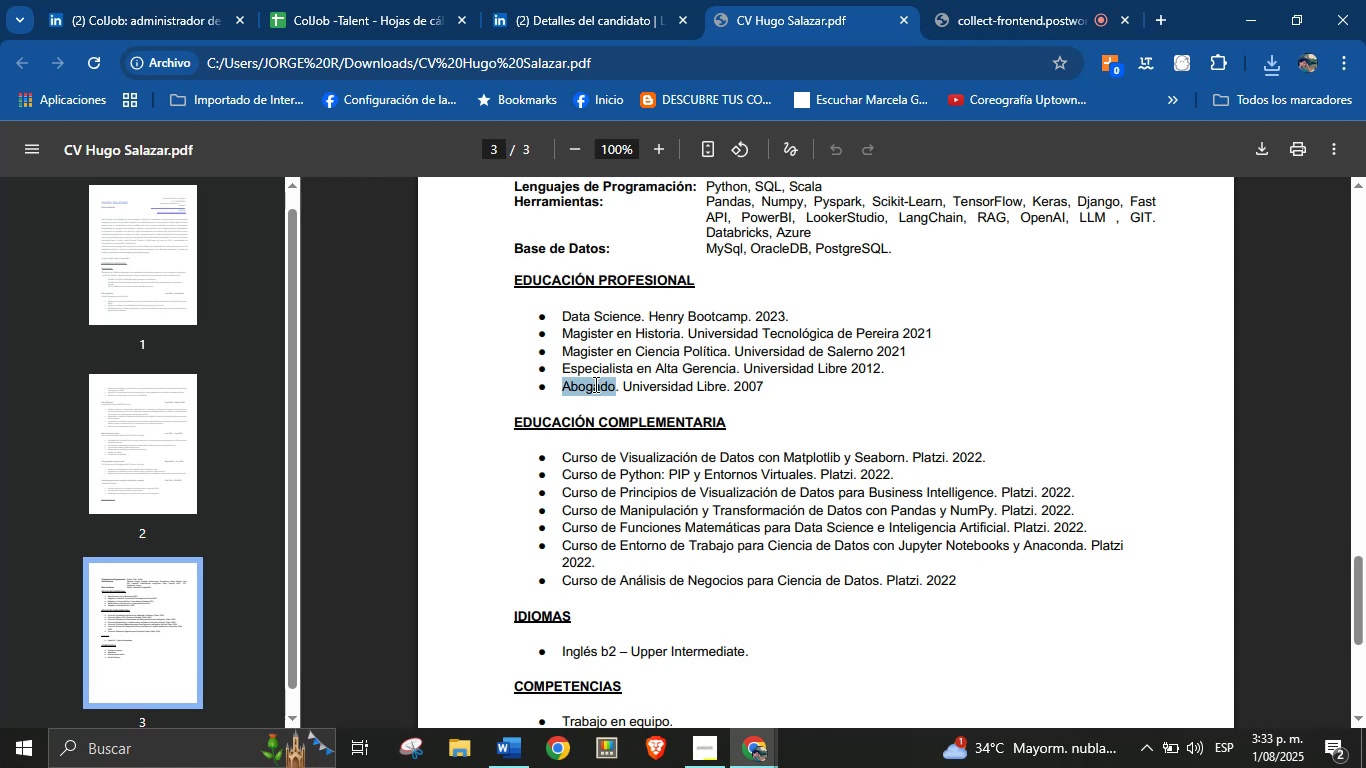 
triple_click([594, 384])
 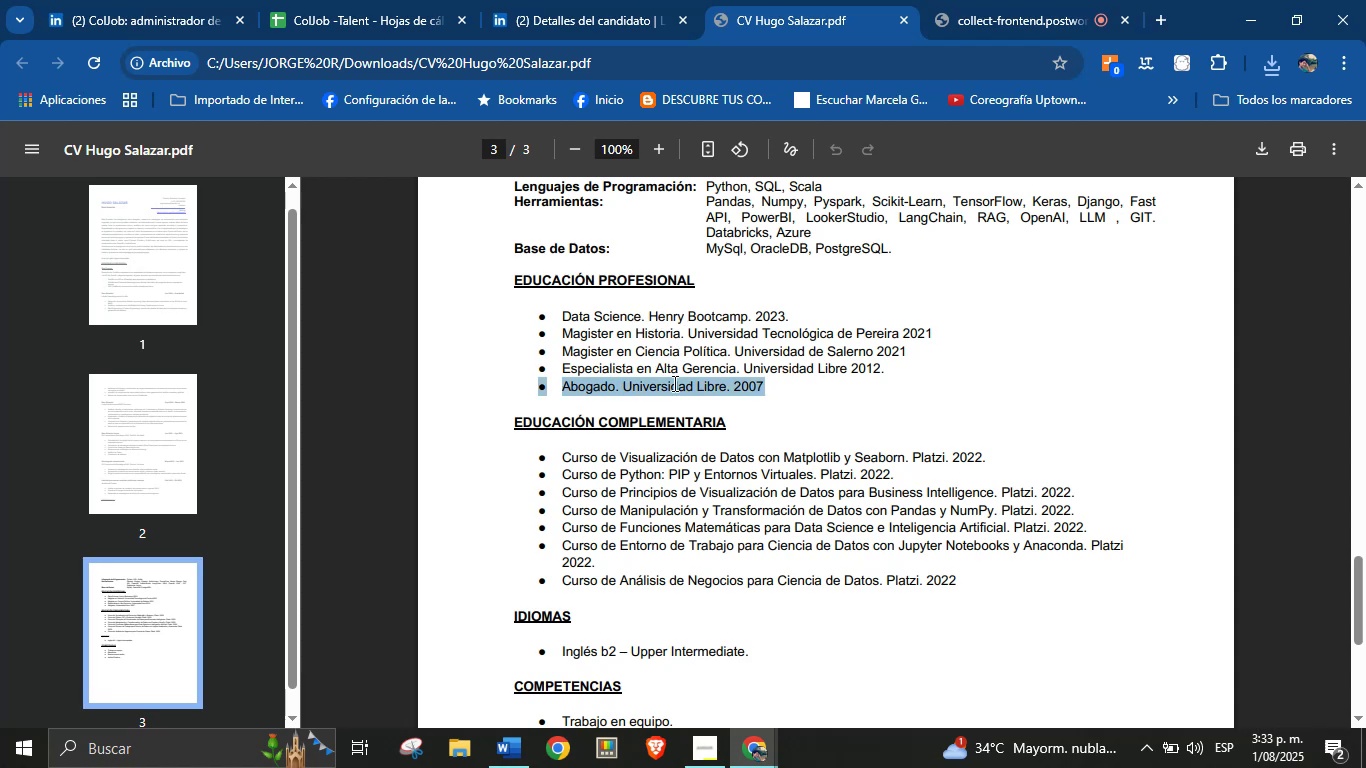 
left_click([689, 356])
 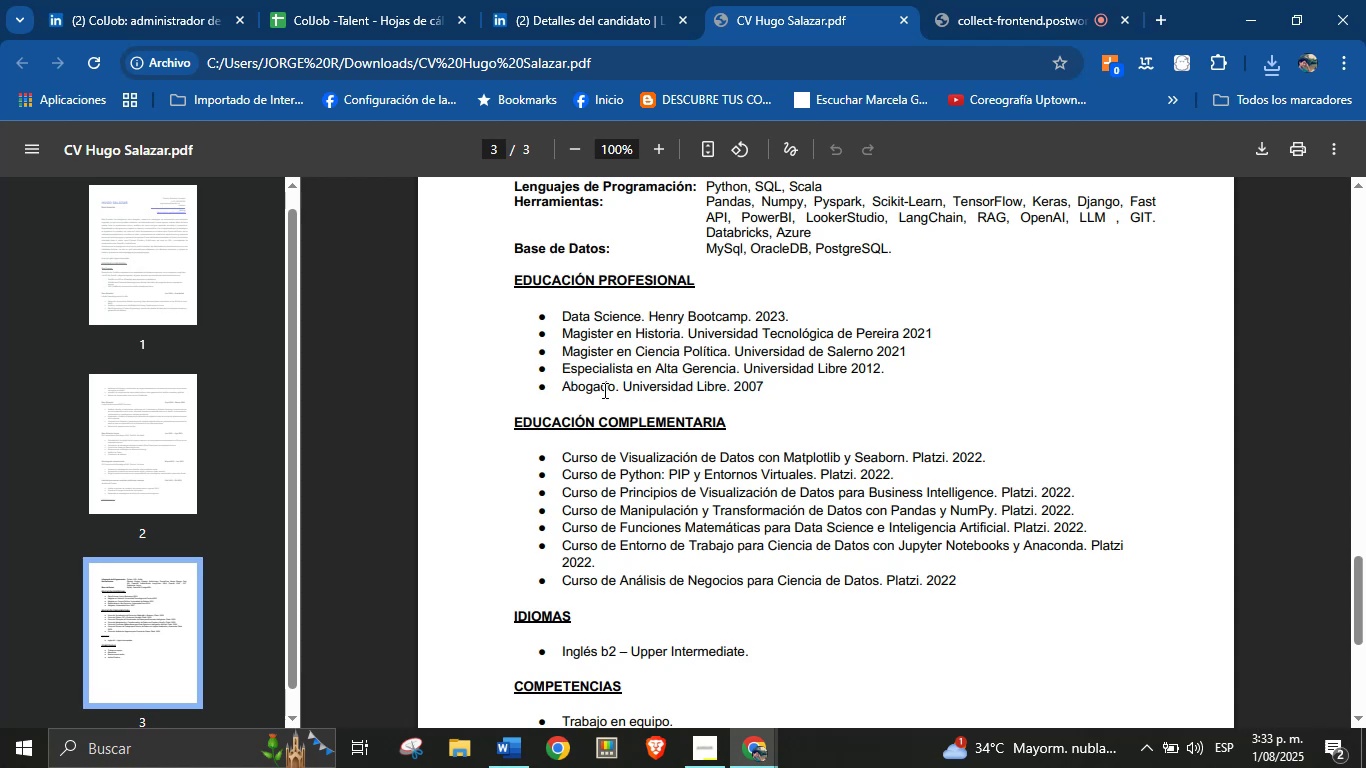 
double_click([603, 389])
 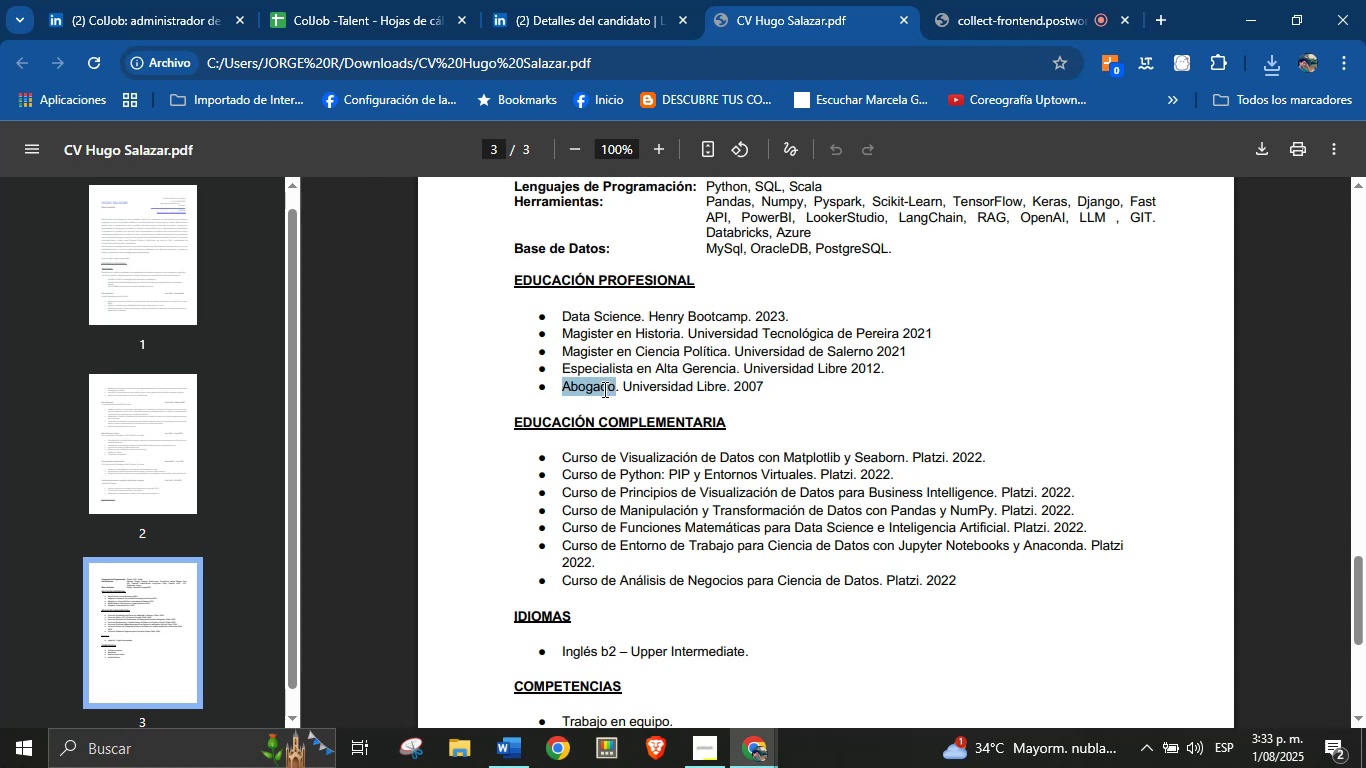 
key(Control+C)
 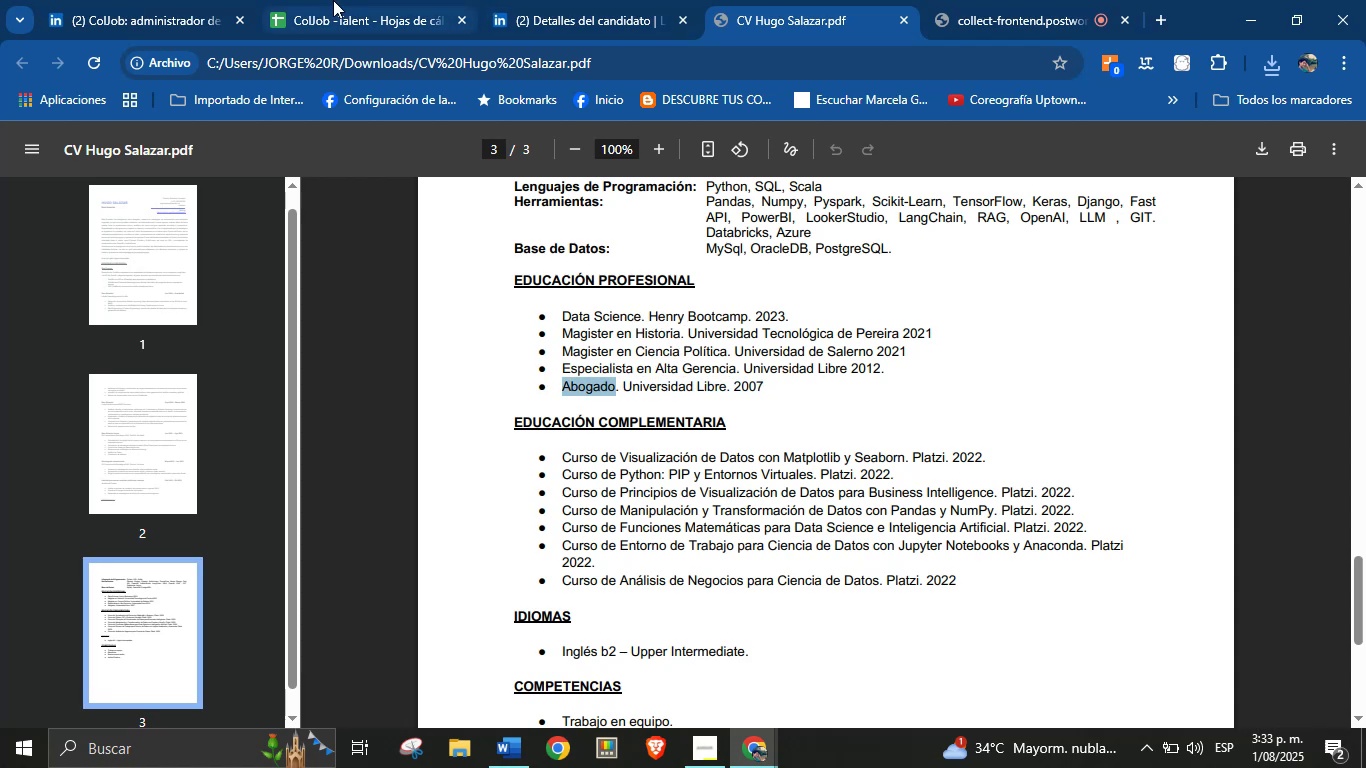 
left_click([399, 0])
 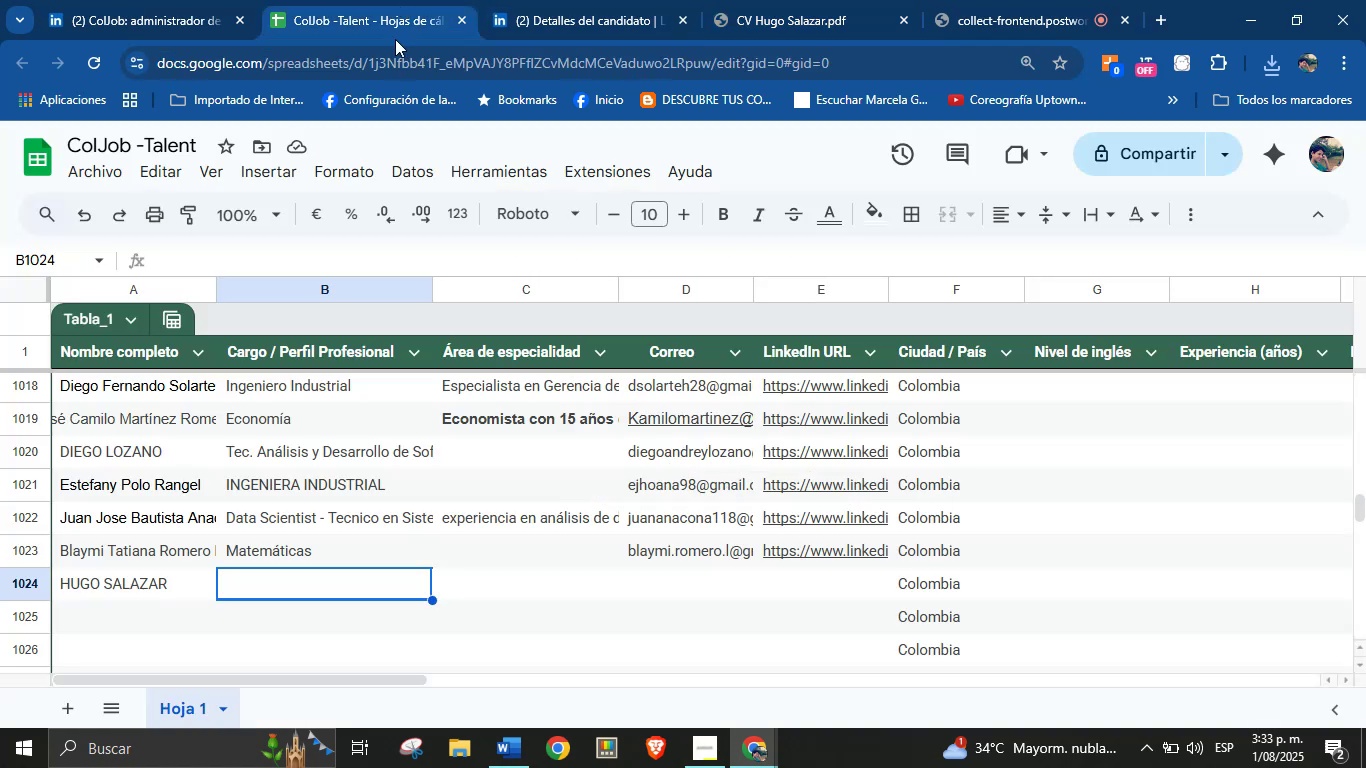 
key(Control+V)
 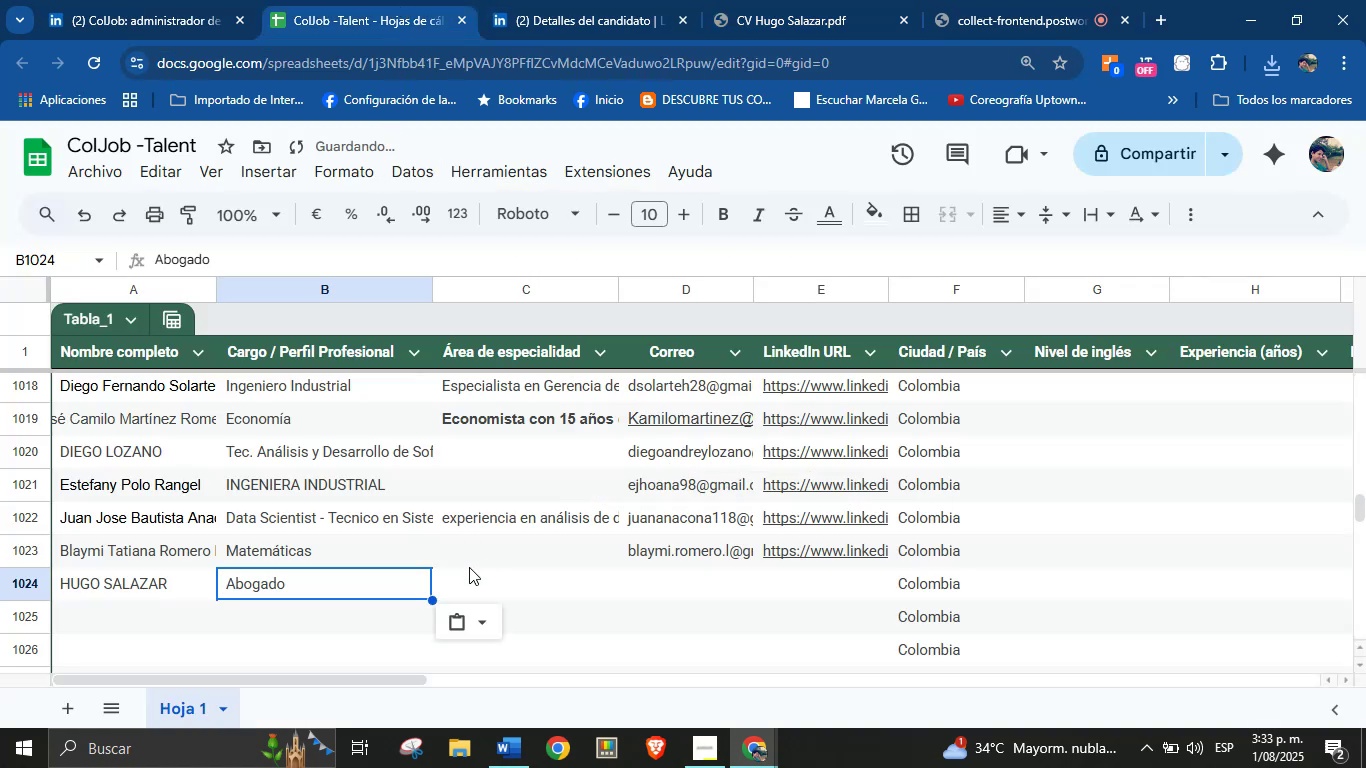 
left_click([469, 583])
 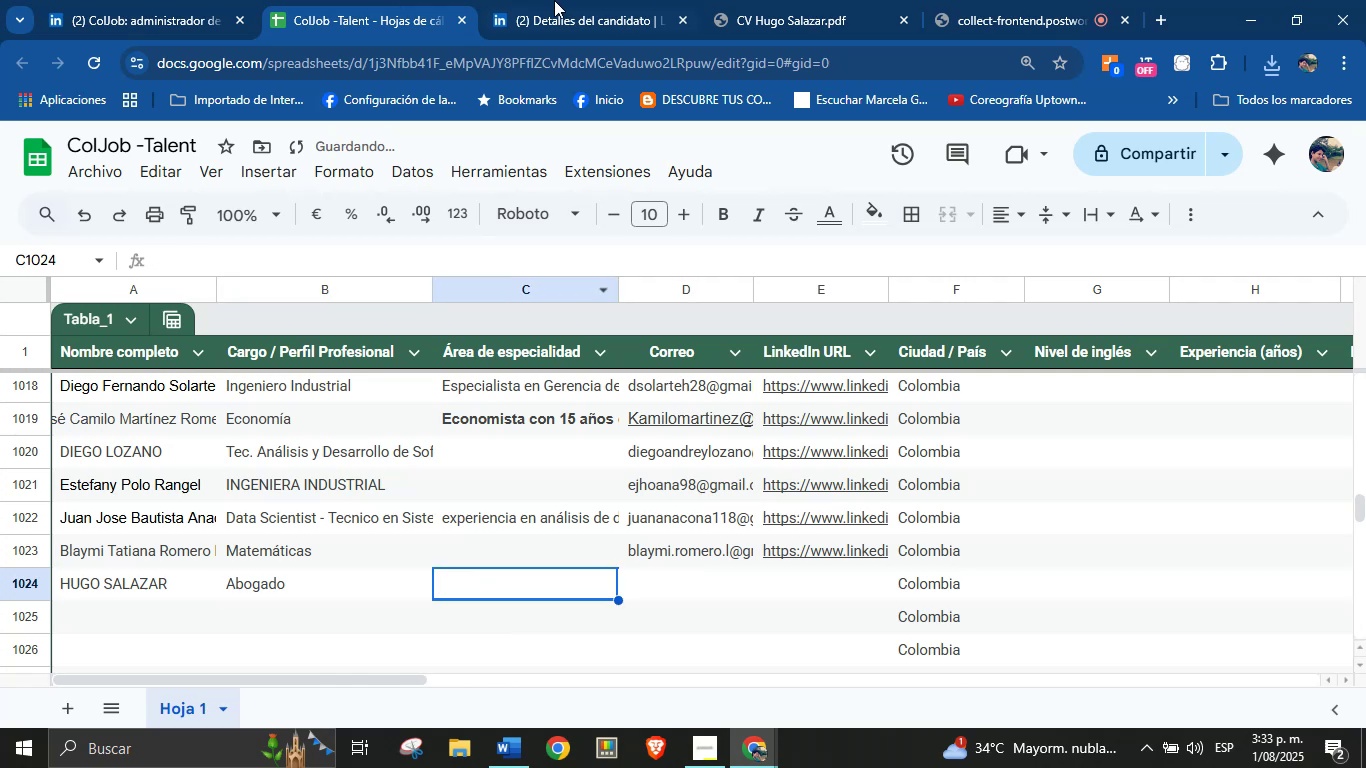 
left_click([559, 0])
 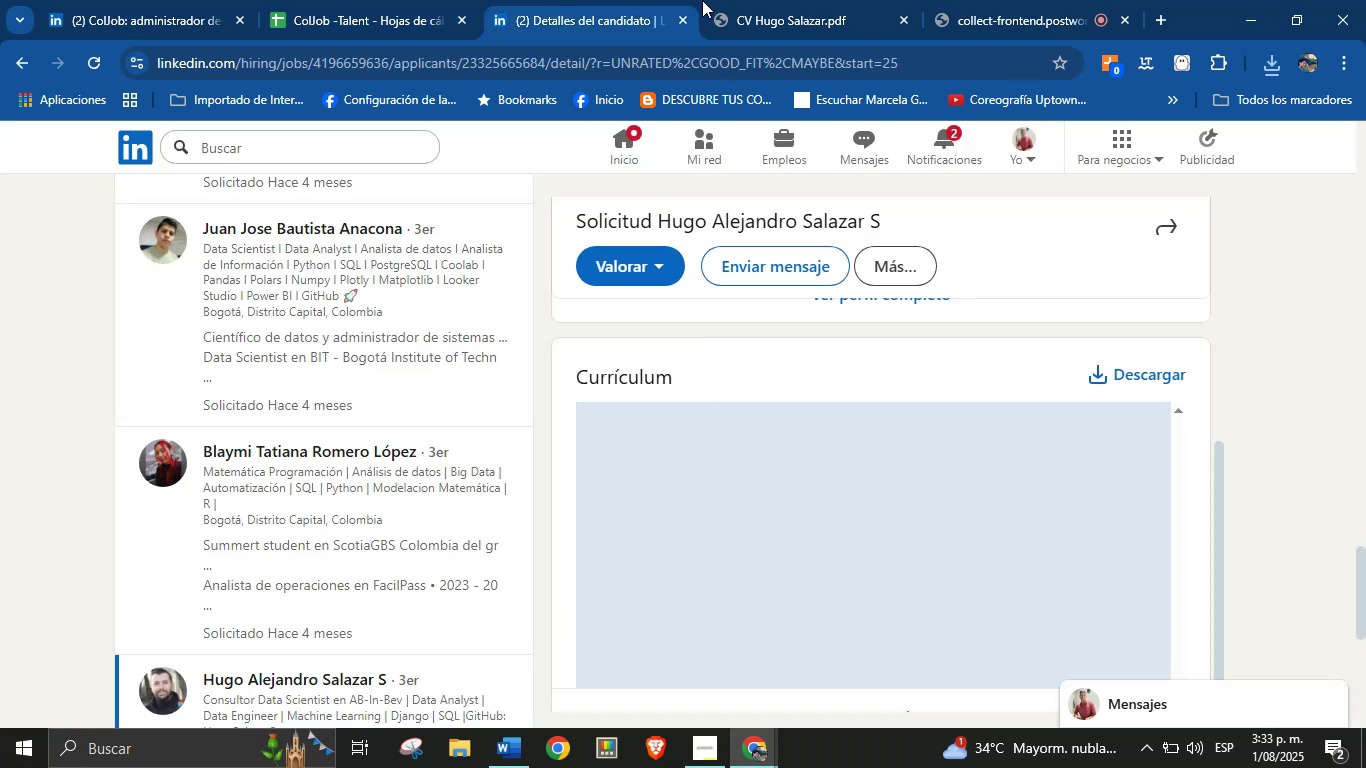 
left_click([712, 0])
 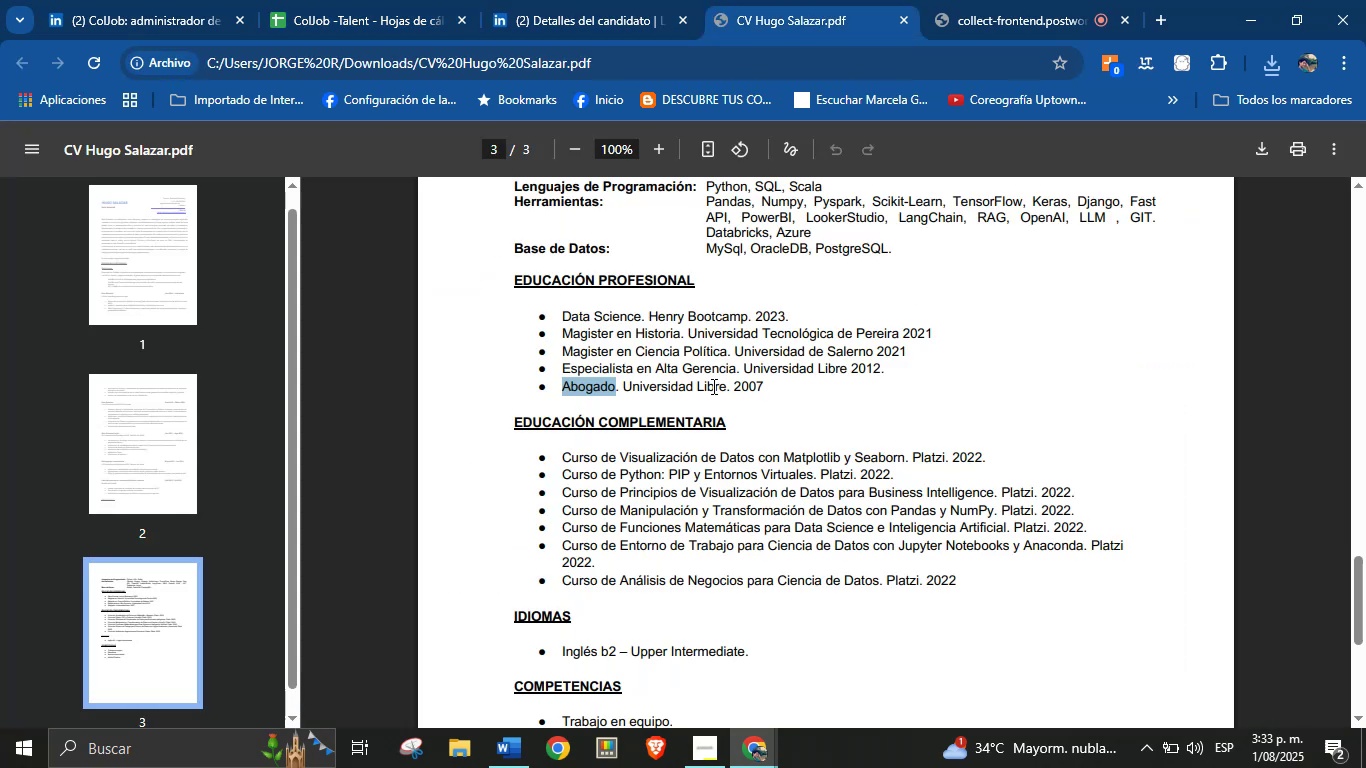 
left_click([744, 365])
 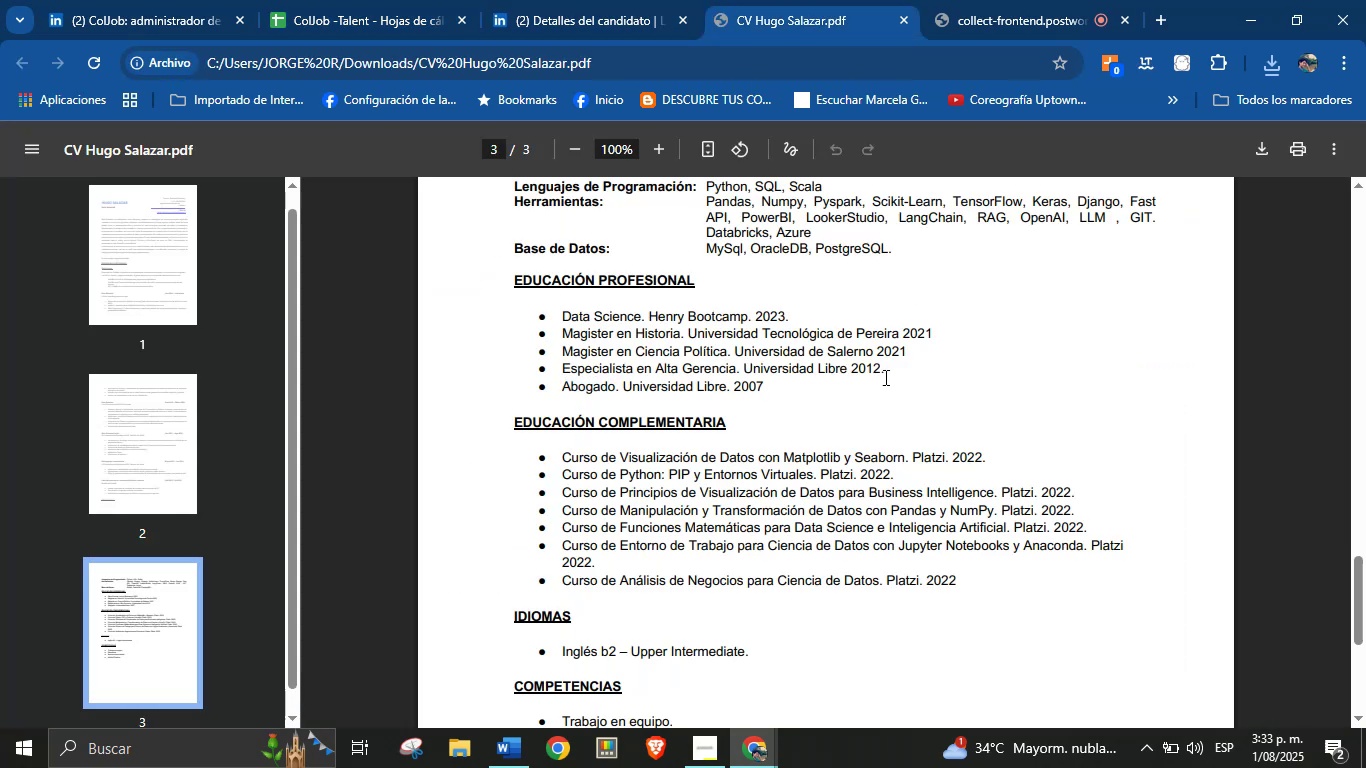 
left_click_drag(start_coordinate=[887, 376], to_coordinate=[561, 316])
 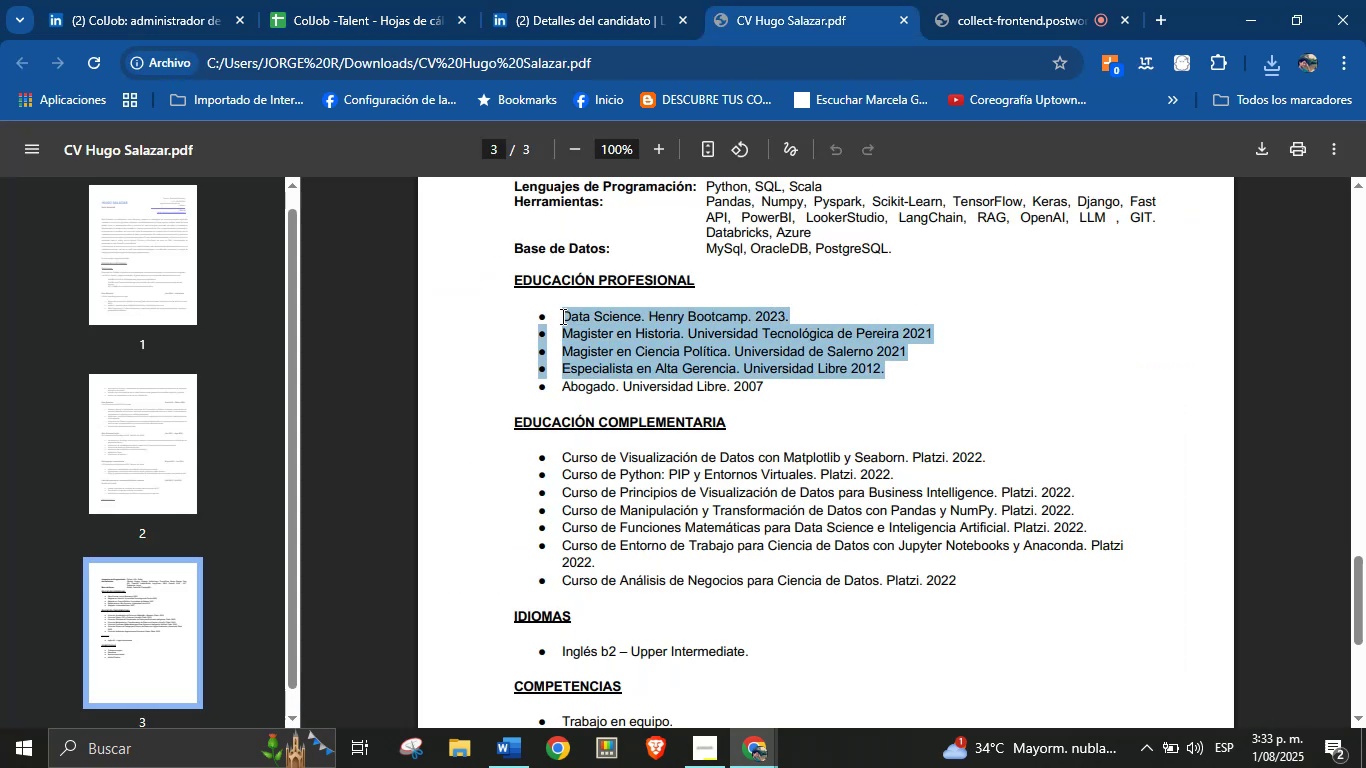 
key(Control+C)
 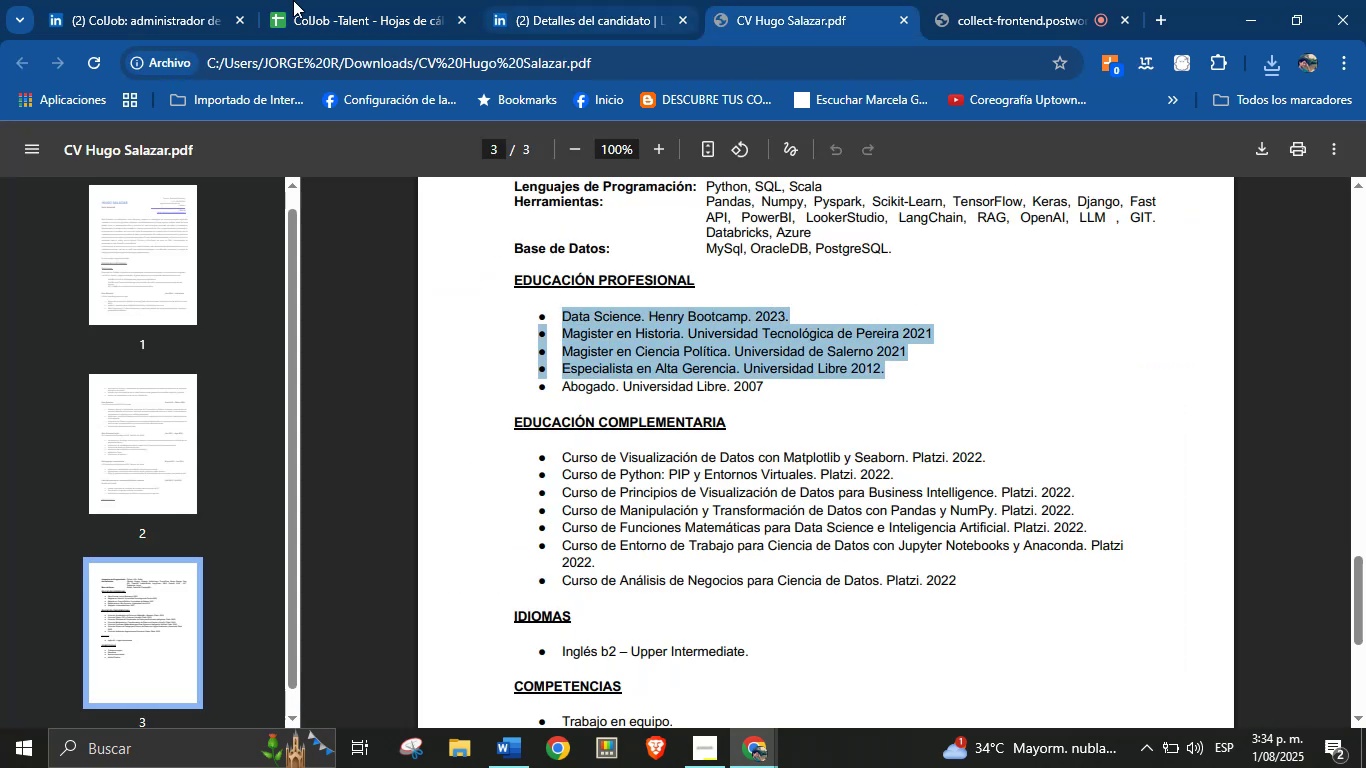 
left_click([292, 0])
 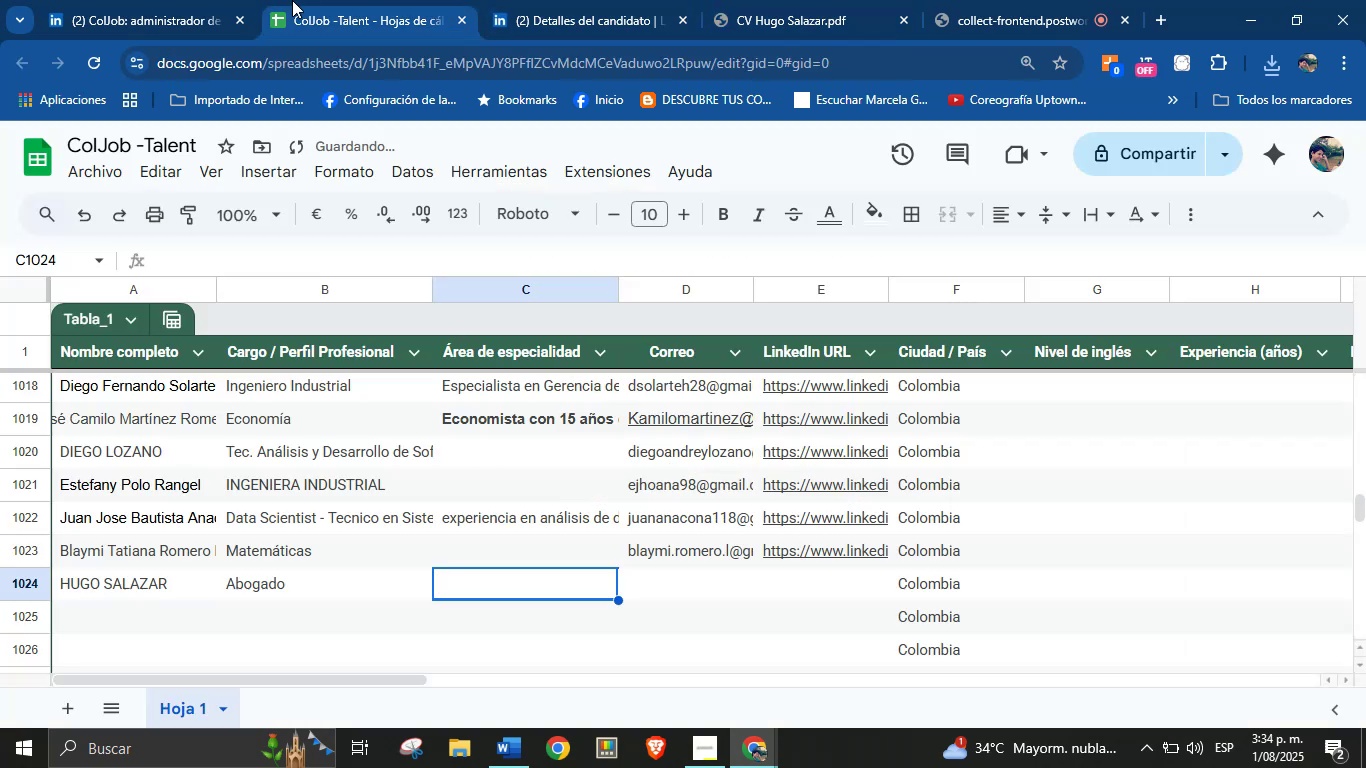 
key(Control+V)
 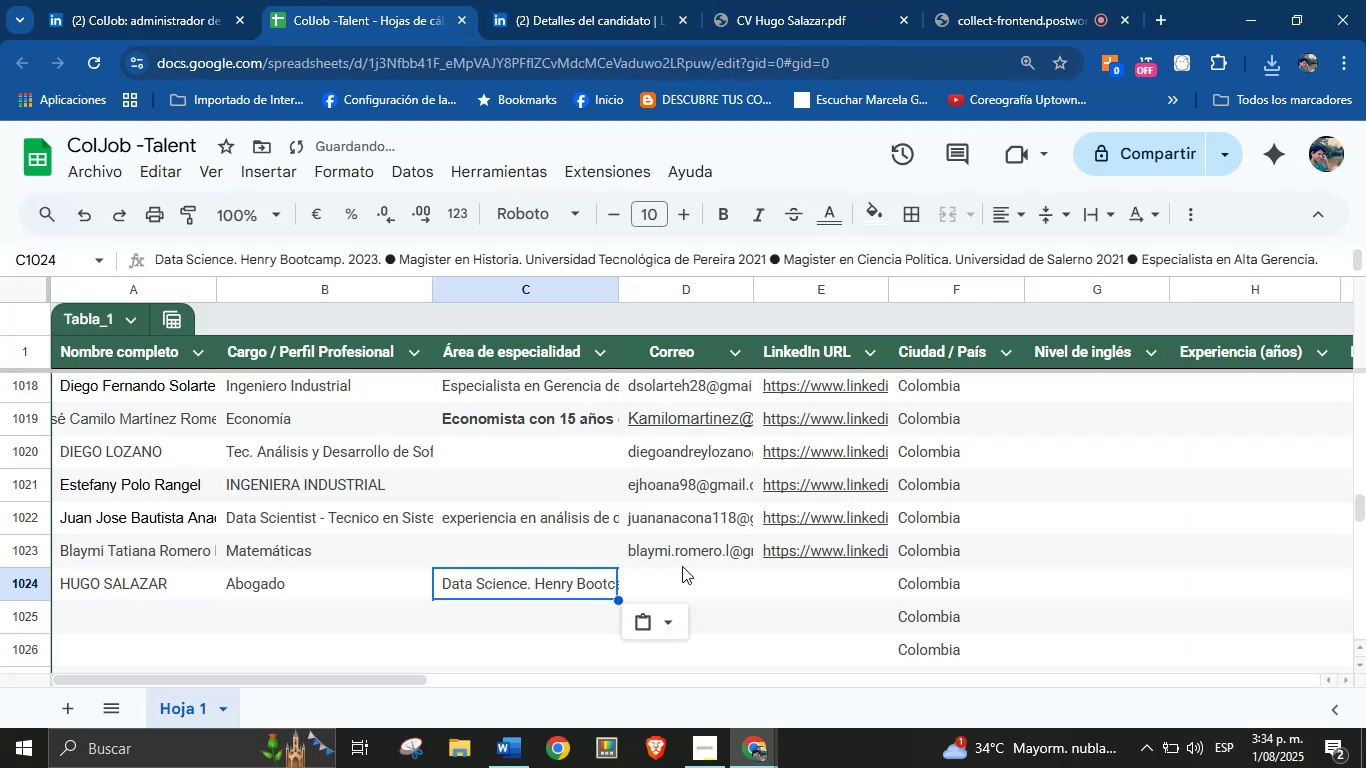 
left_click([684, 586])
 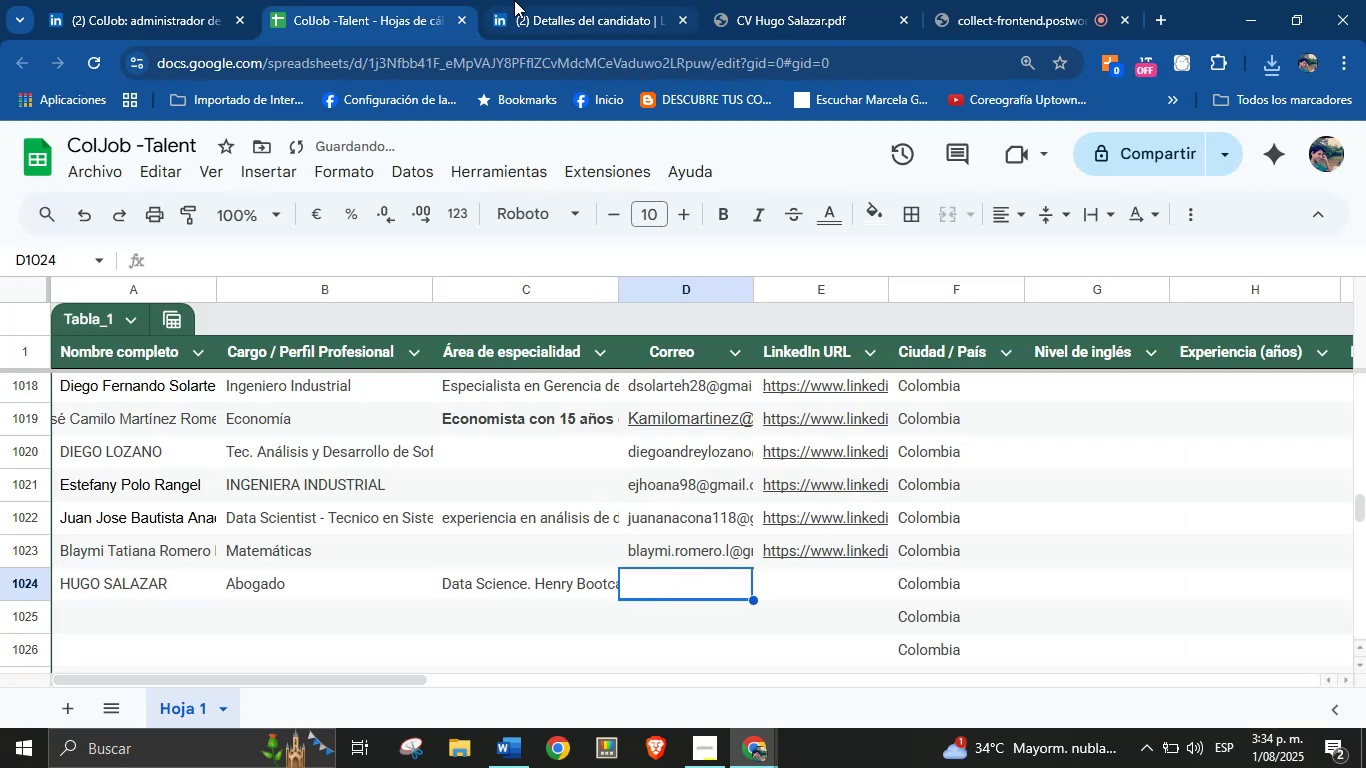 
left_click([512, 0])
 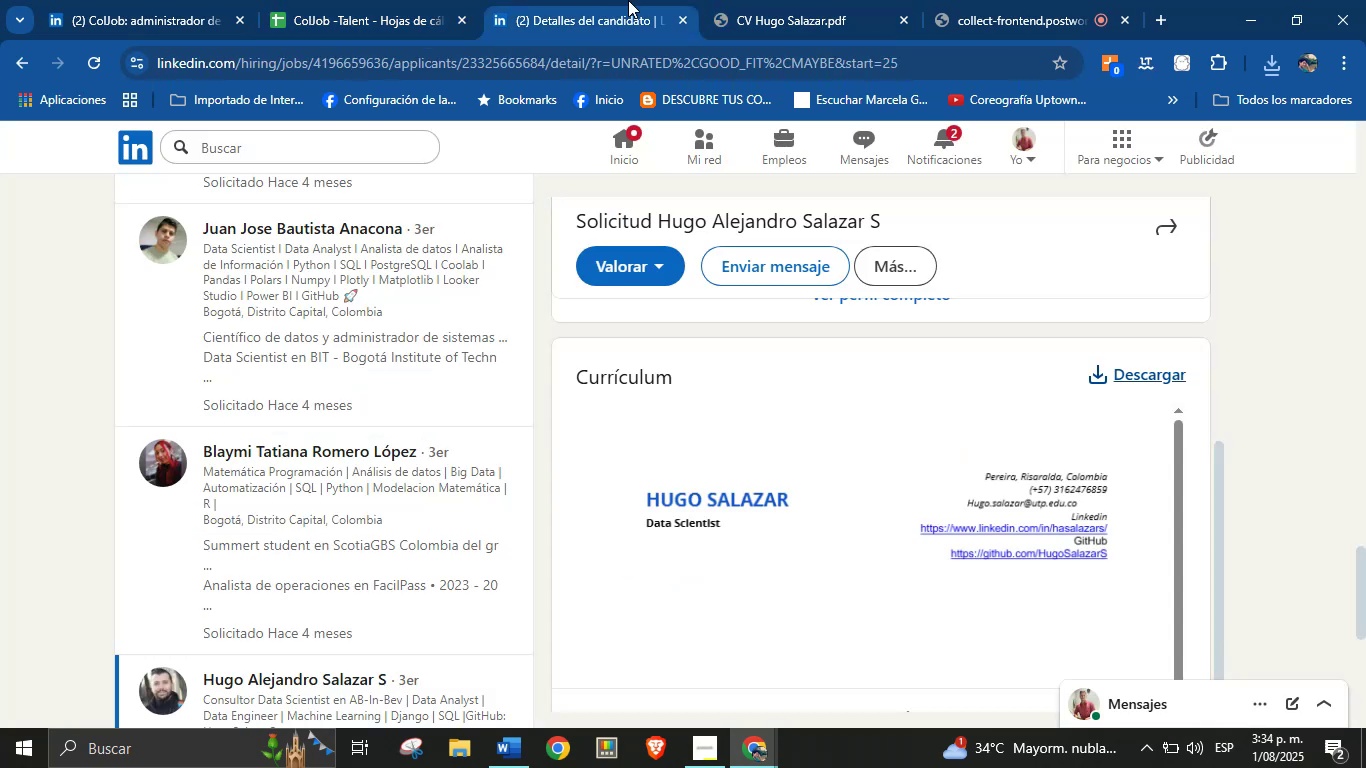 
left_click([729, 0])
 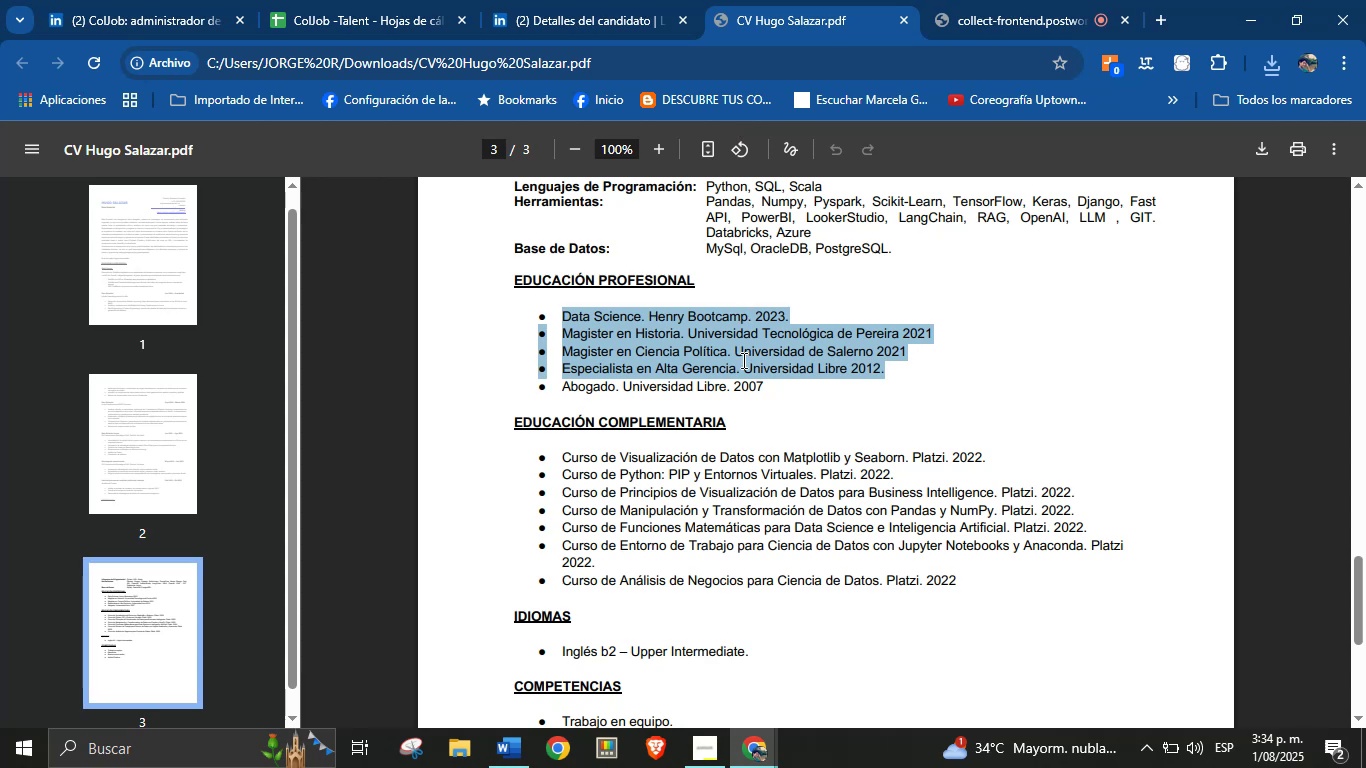 
left_click([741, 368])
 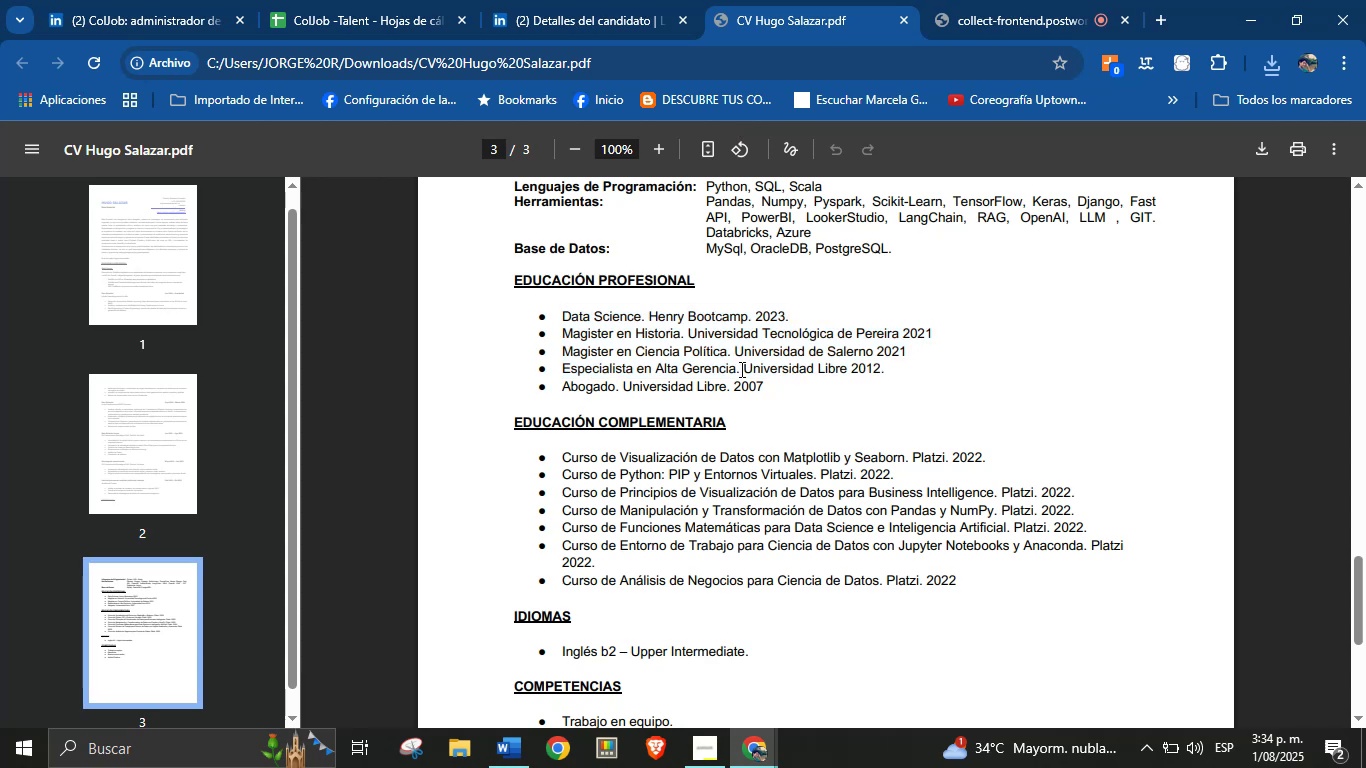 
scroll: coordinate [737, 365], scroll_direction: up, amount: 22.0
 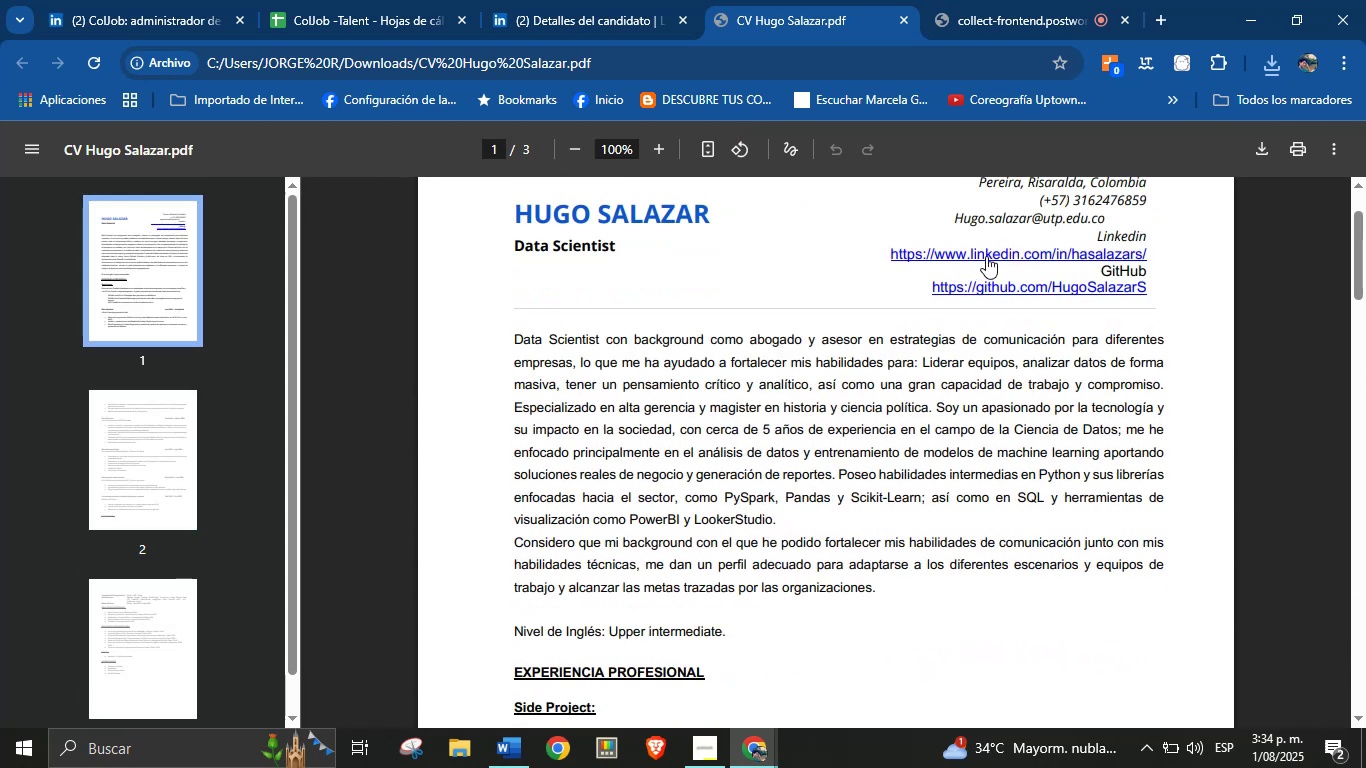 
scroll: coordinate [986, 257], scroll_direction: none, amount: 0.0
 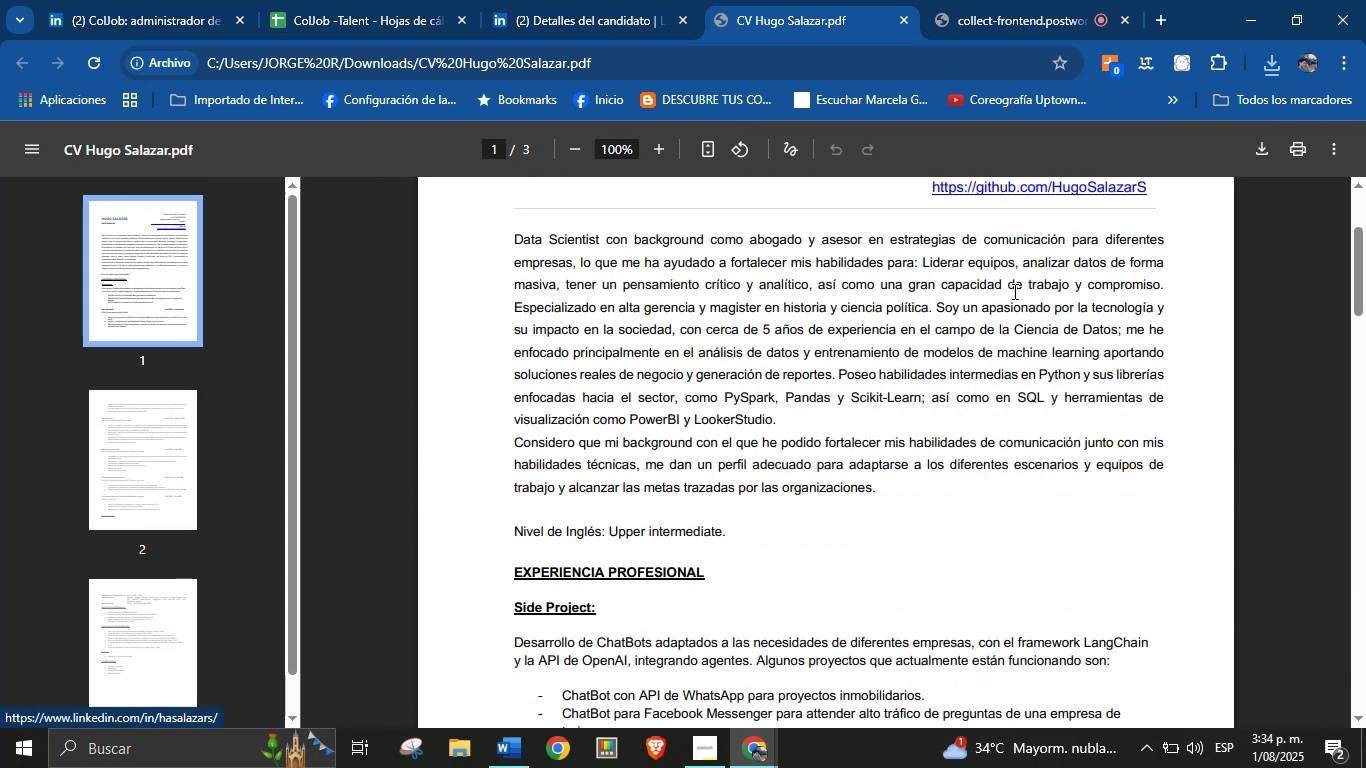 
scroll: coordinate [1024, 283], scroll_direction: up, amount: 2.0
 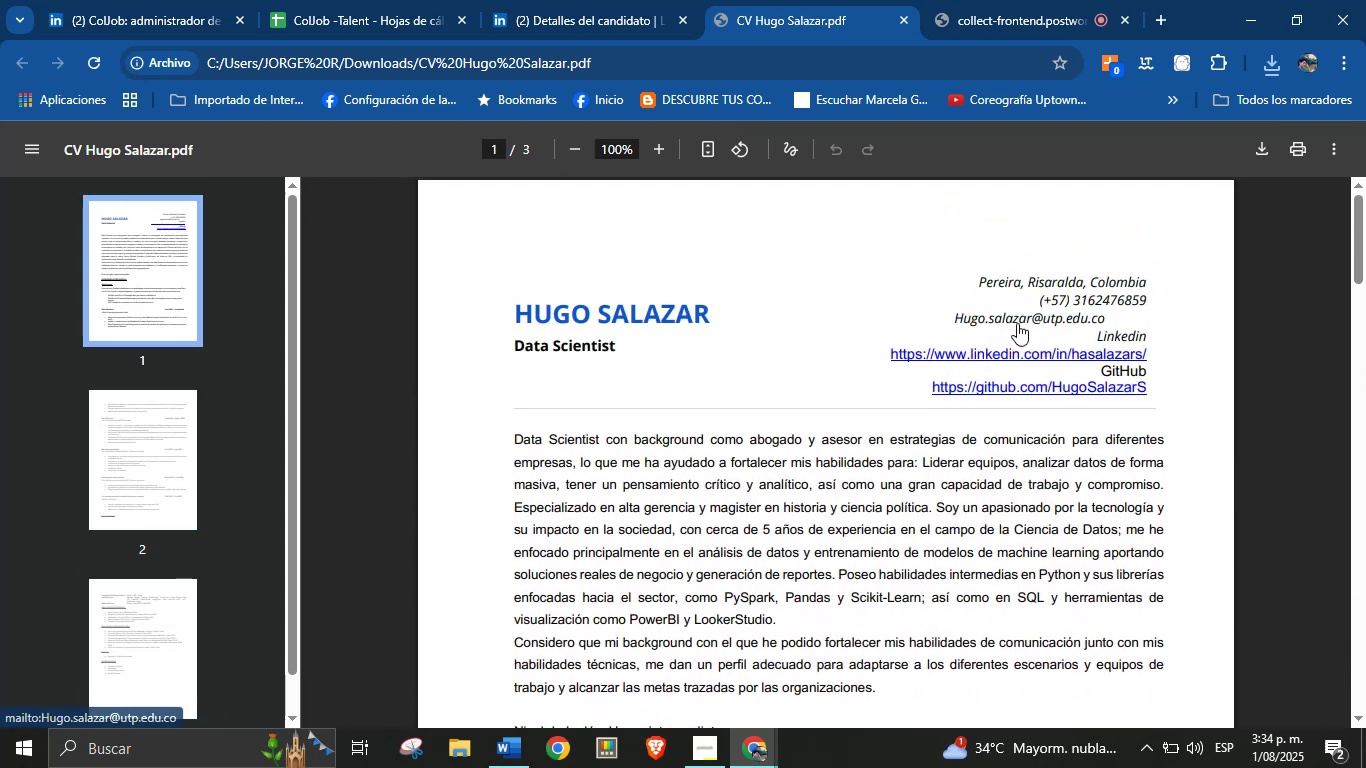 
right_click([1017, 319])
 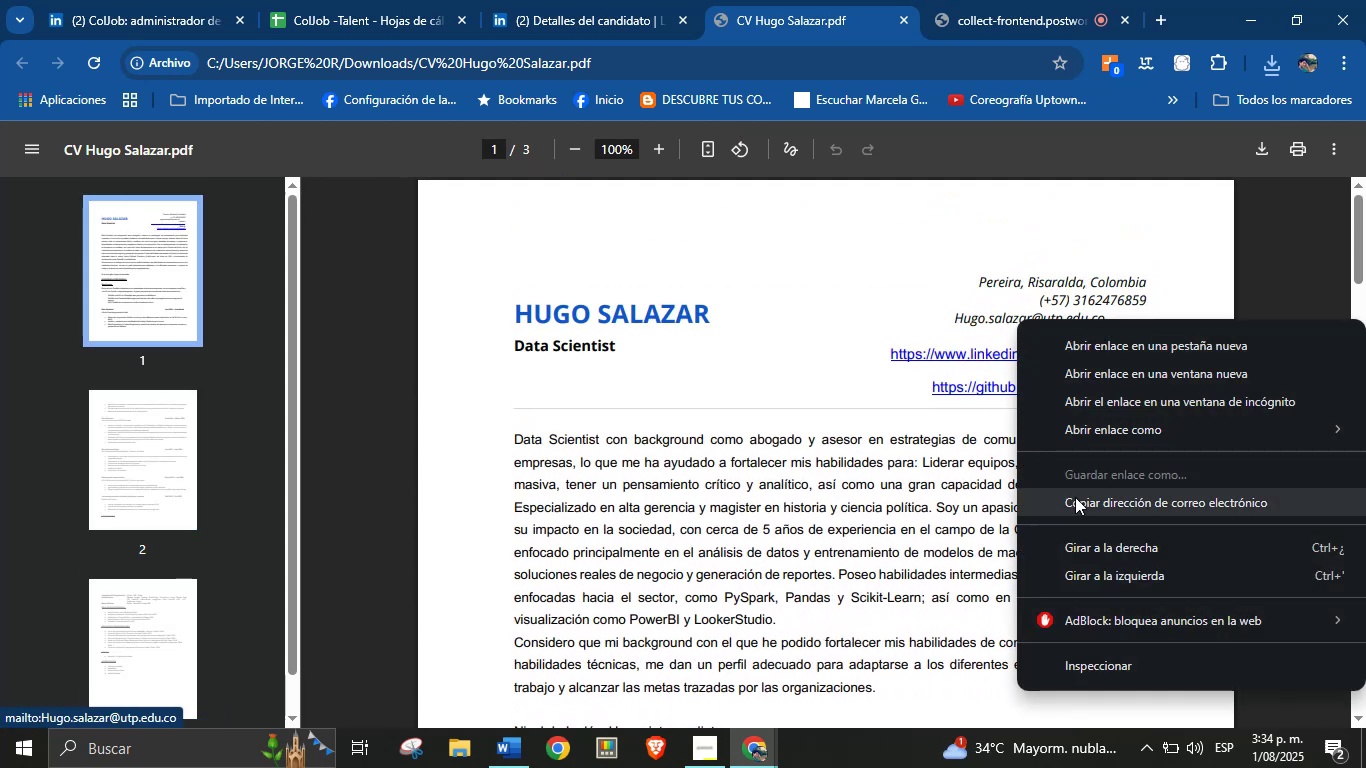 
left_click([1076, 497])
 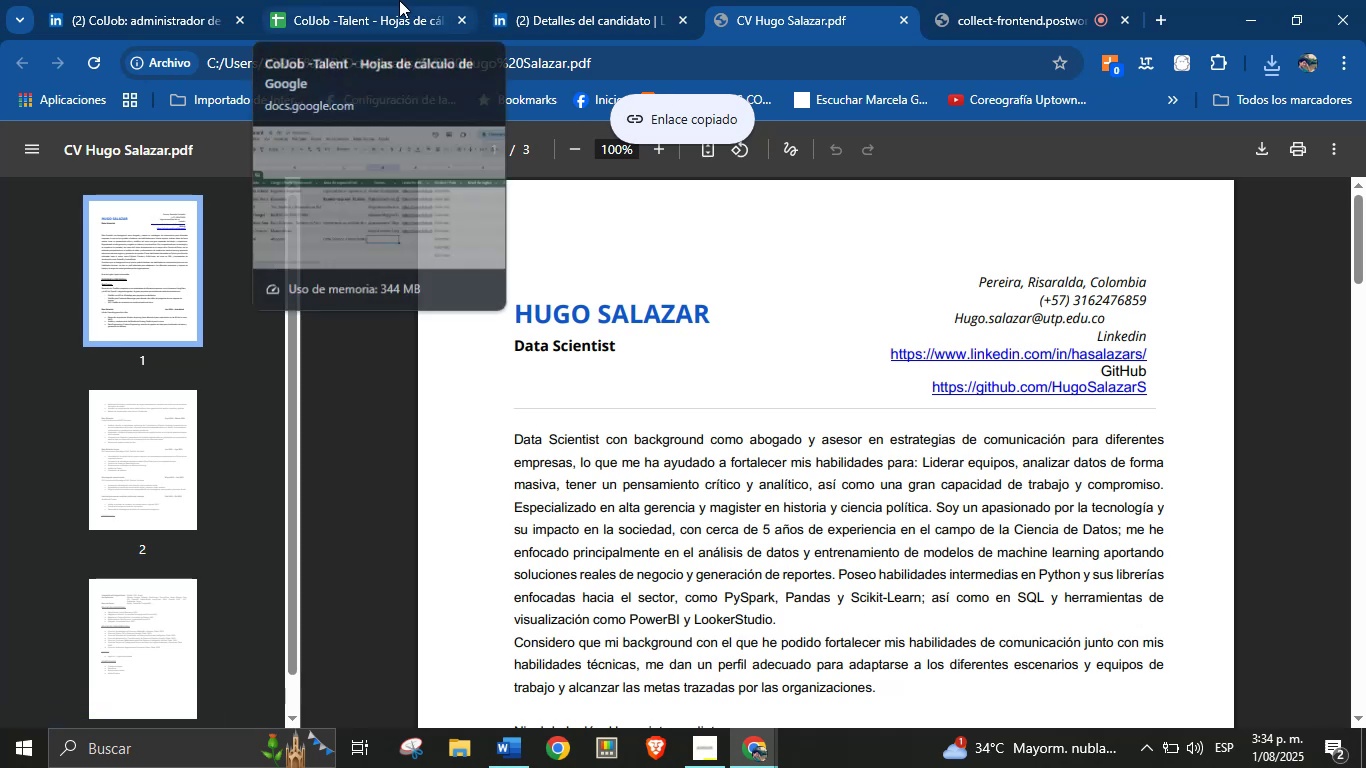 
left_click([399, 0])
 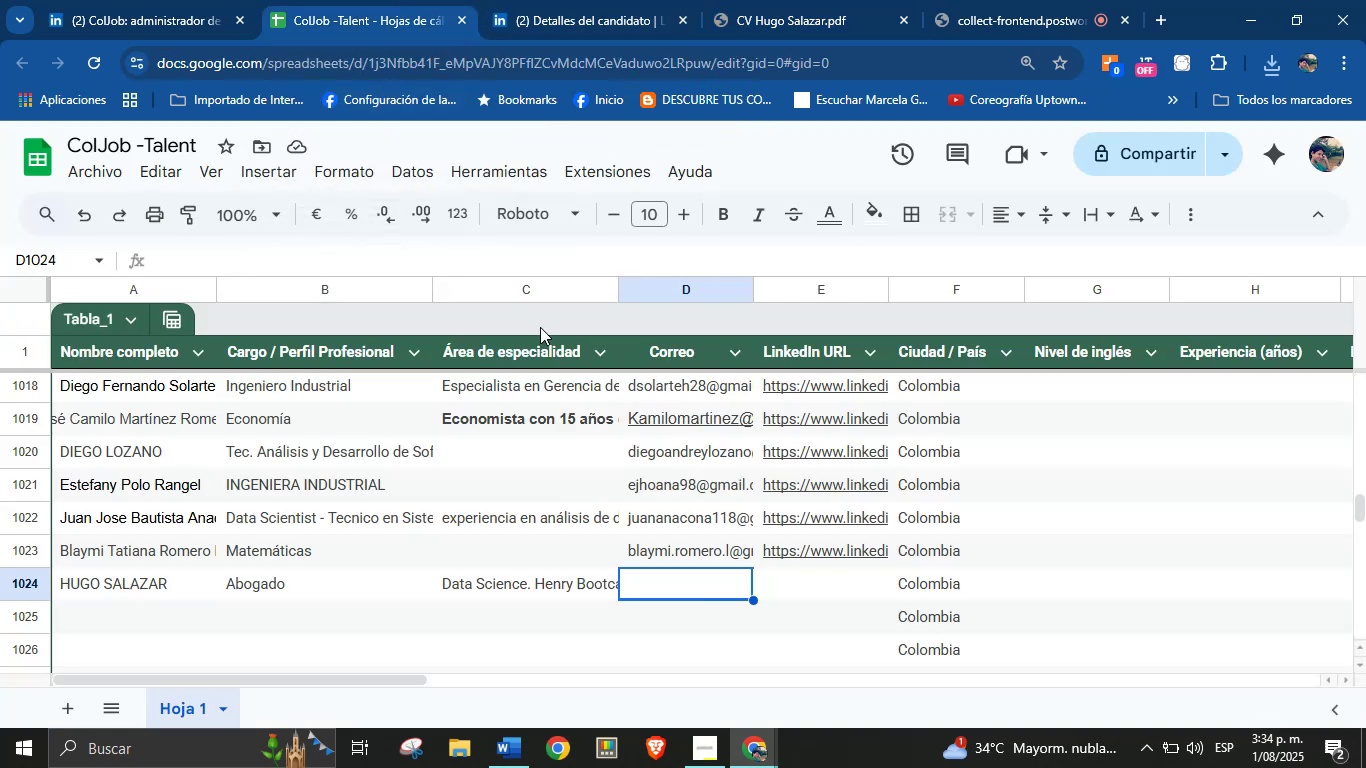 
key(Control+V)
 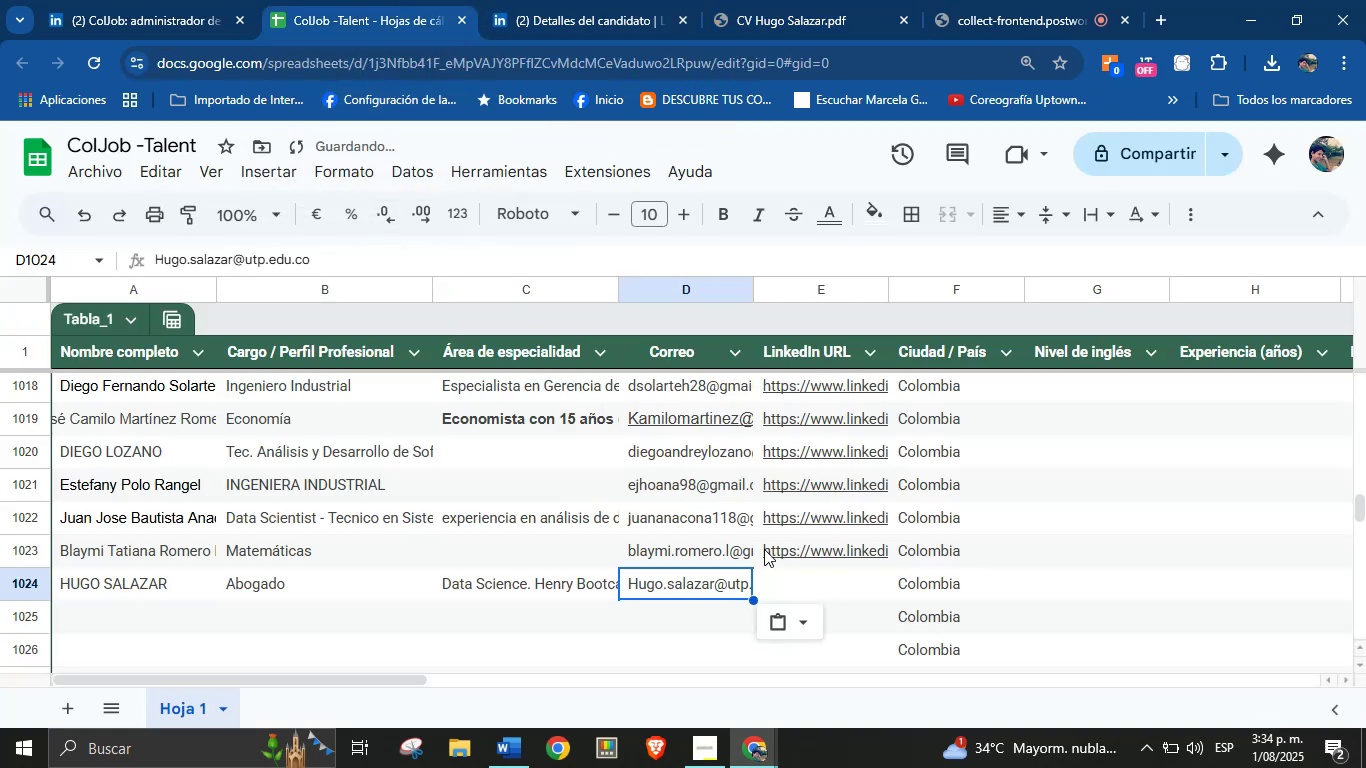 
left_click([783, 575])
 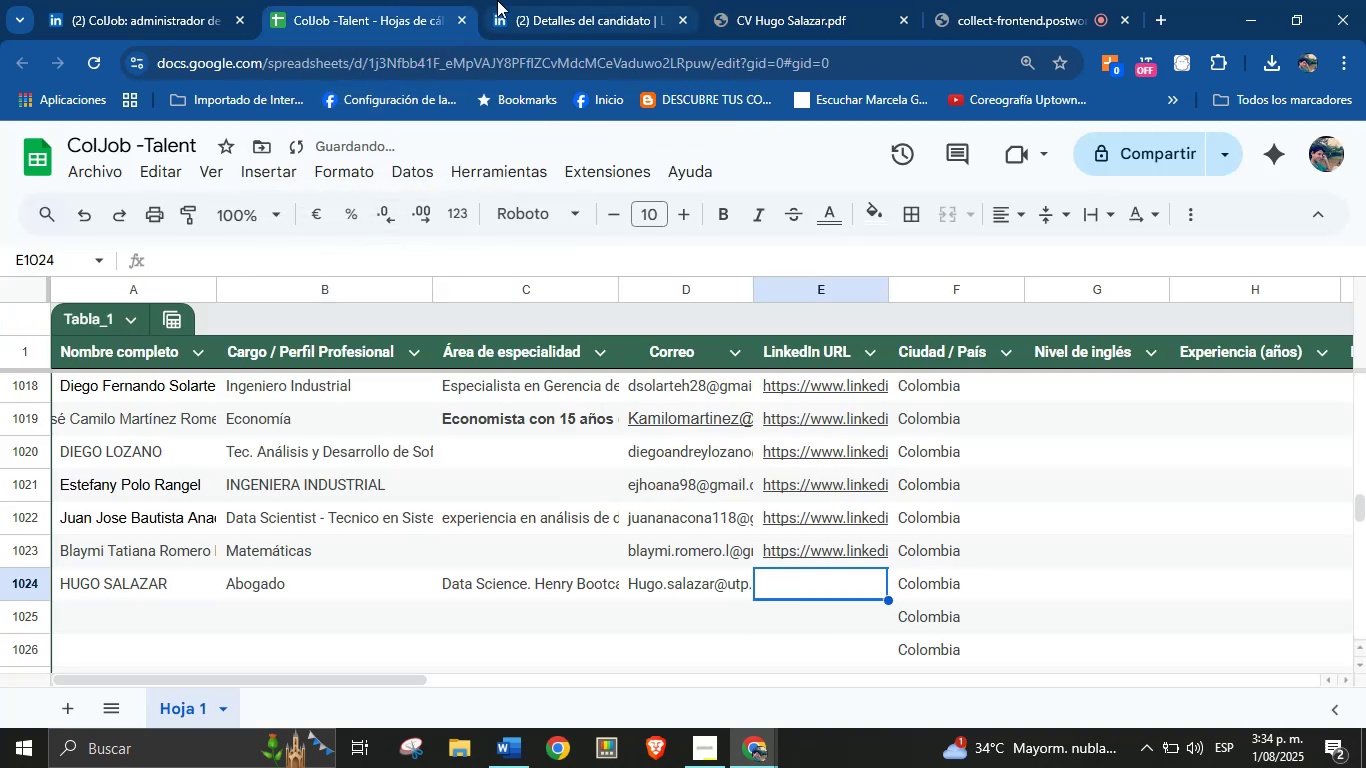 
left_click([578, 0])
 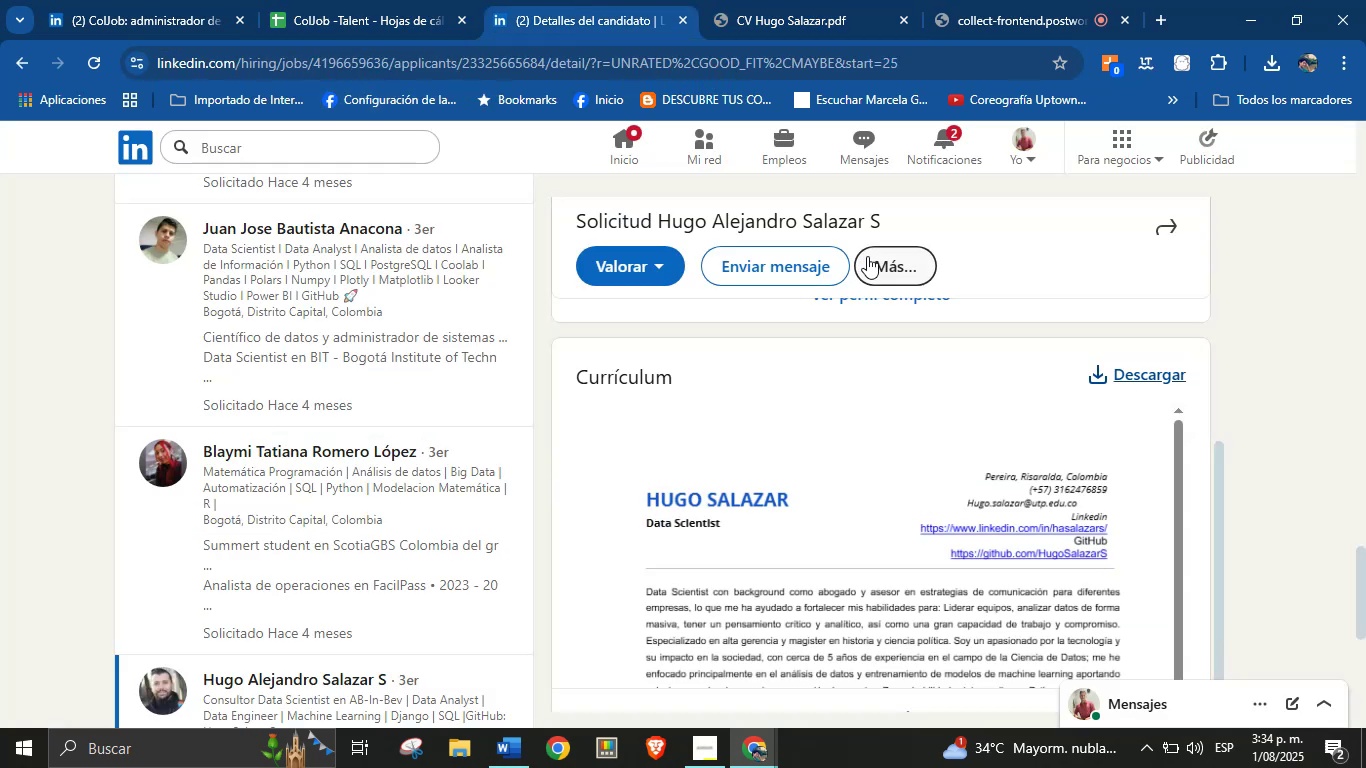 
left_click([872, 256])
 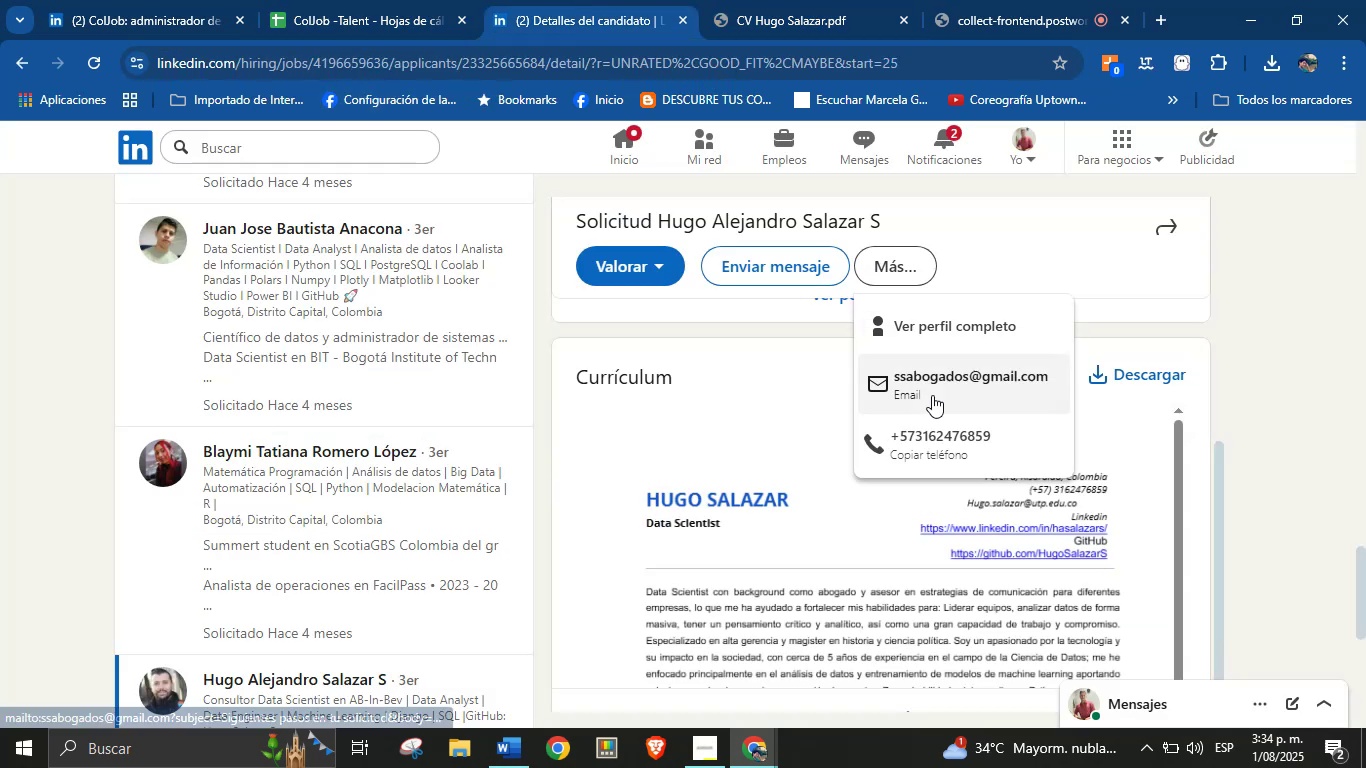 
right_click([935, 383])
 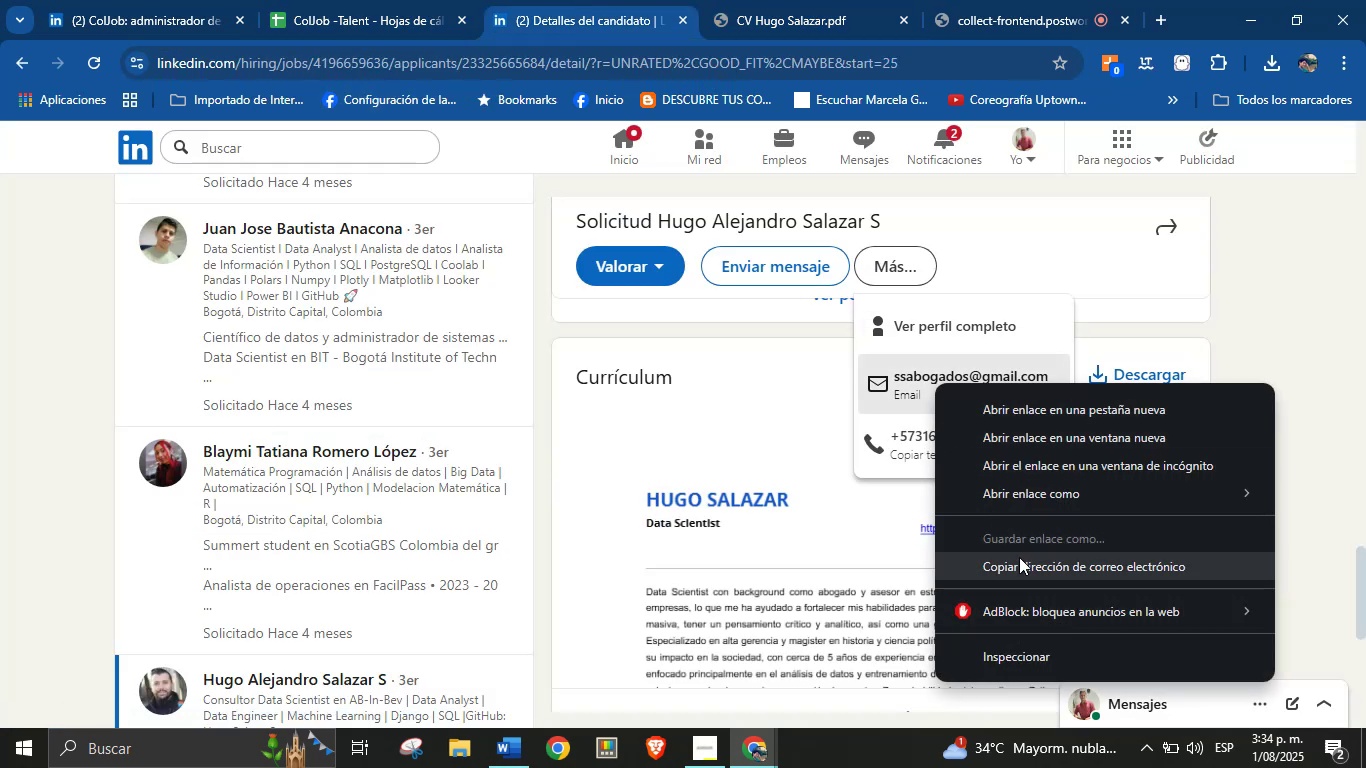 
left_click([1020, 567])
 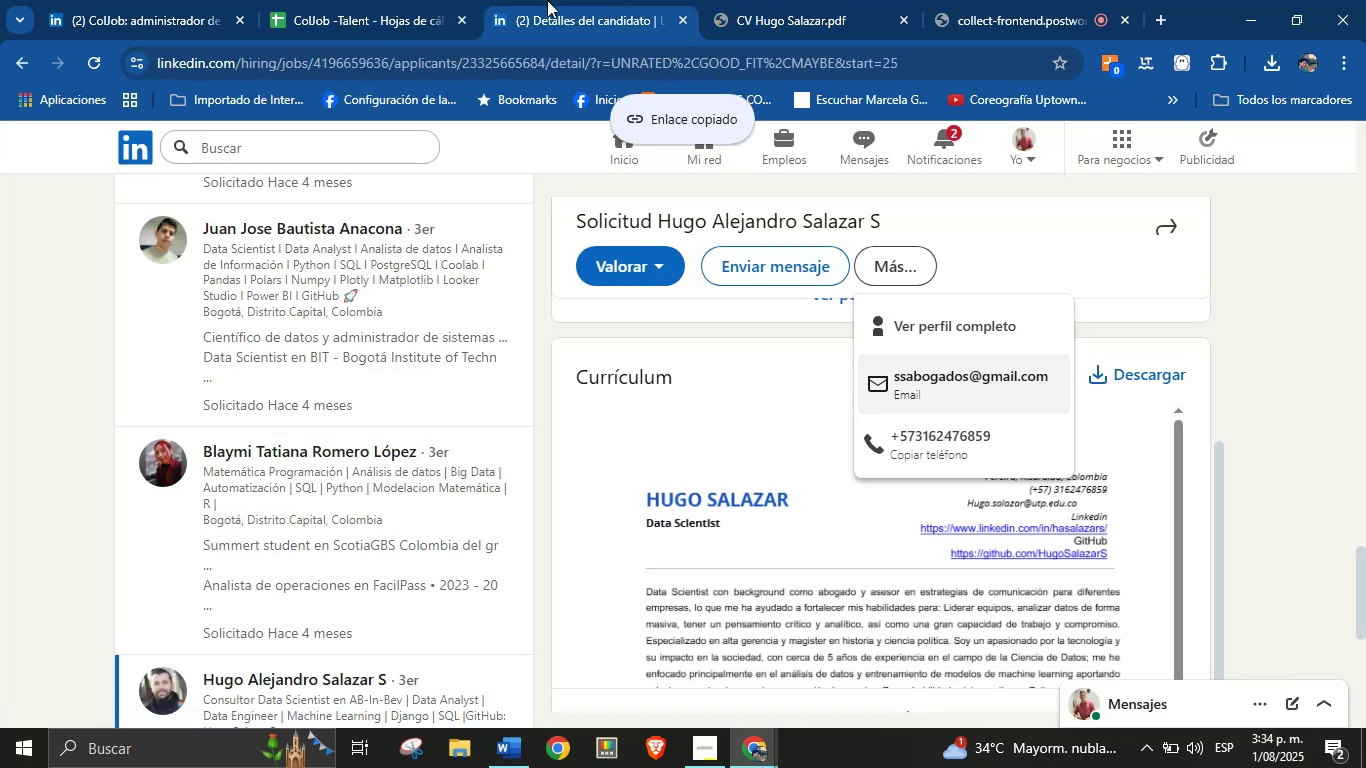 
left_click([360, 0])
 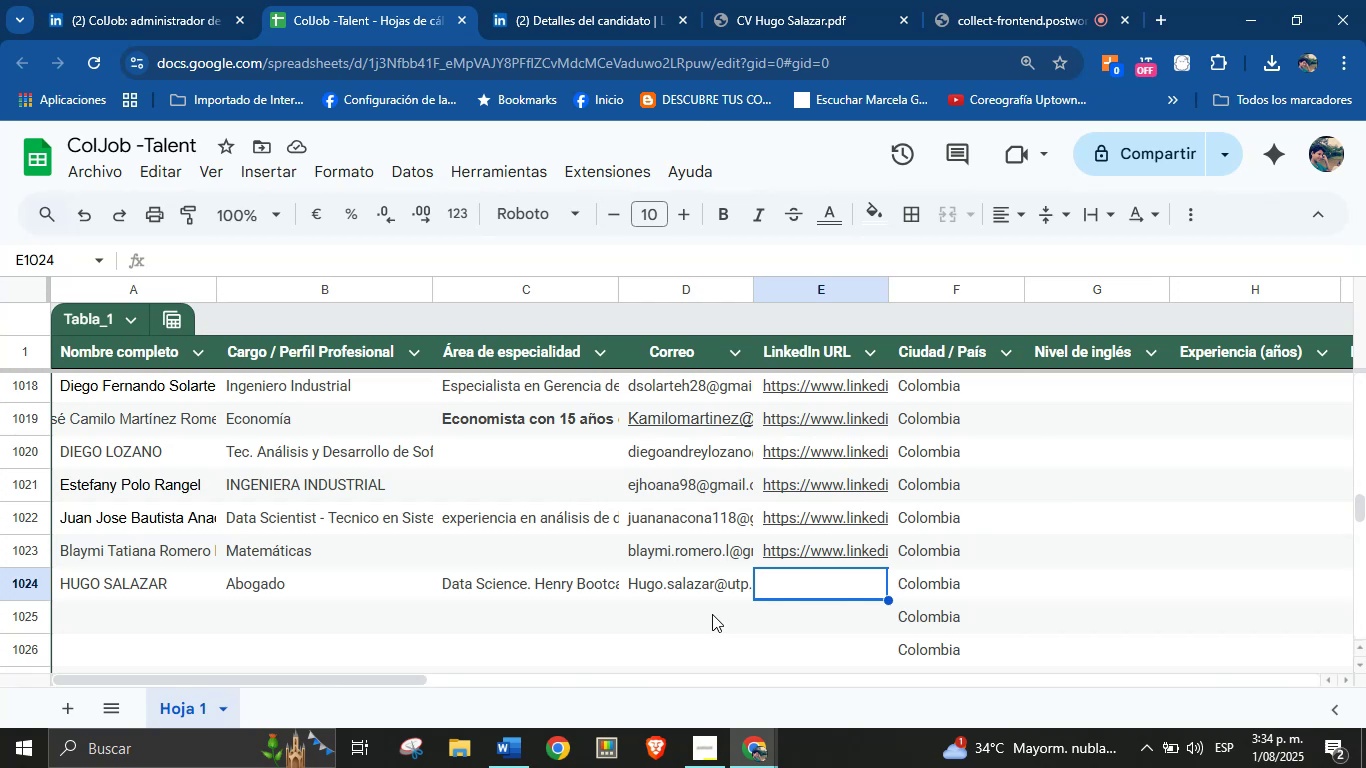 
left_click([708, 596])
 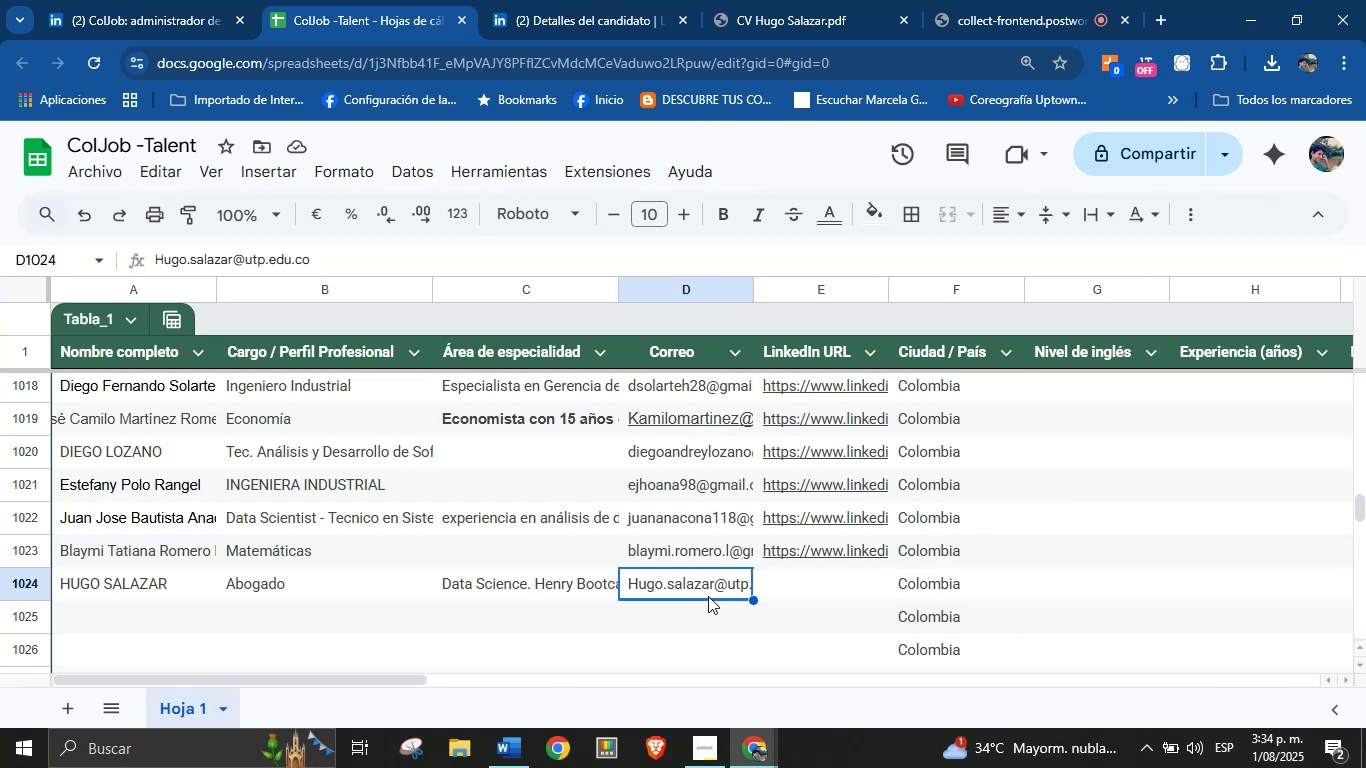 
key(Control+V)
 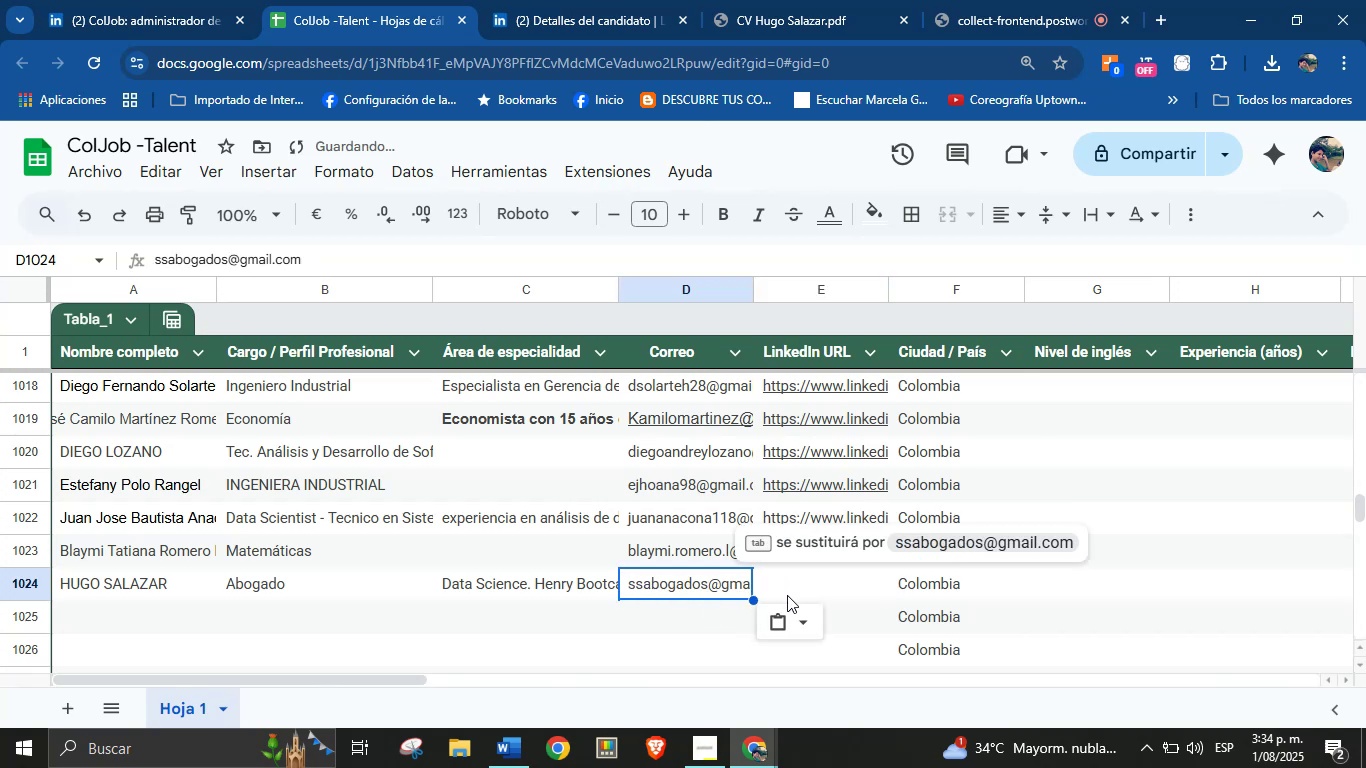 
left_click([788, 594])
 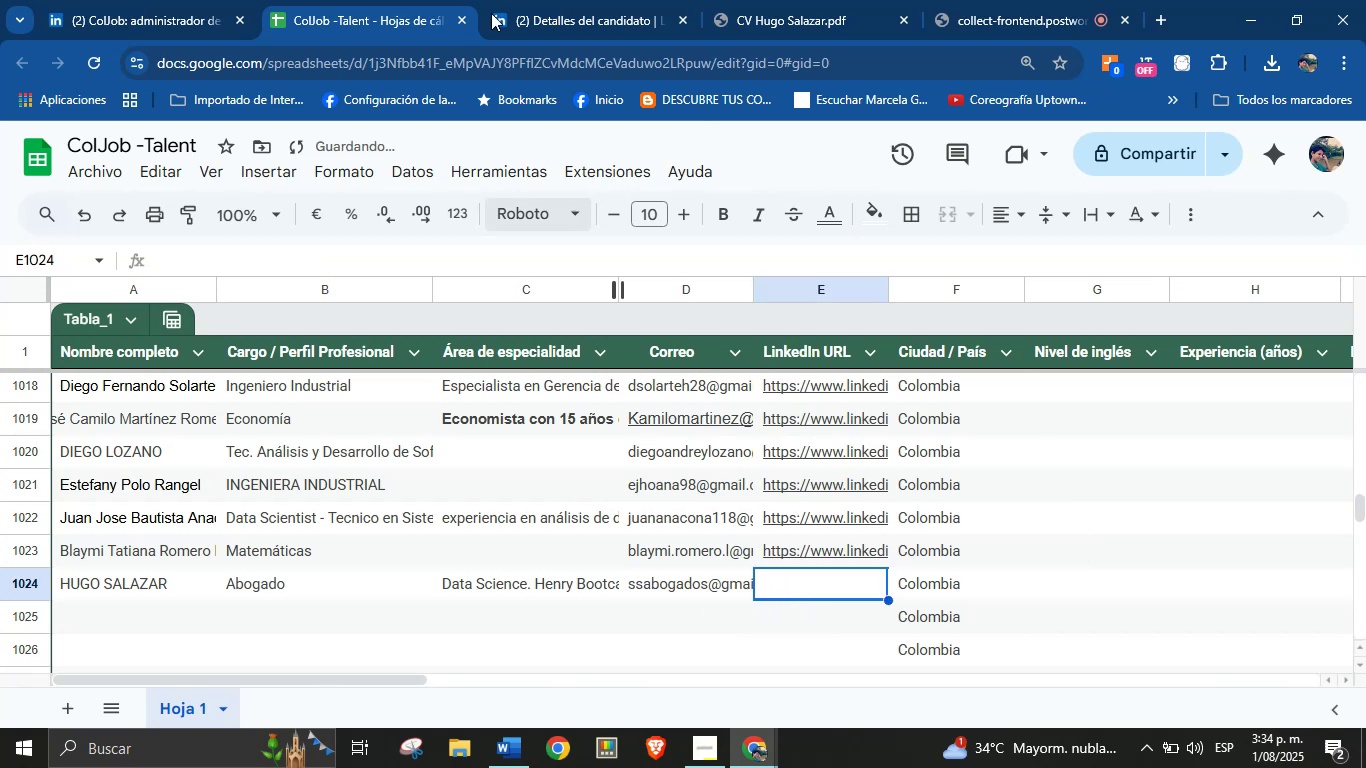 
left_click([504, 0])
 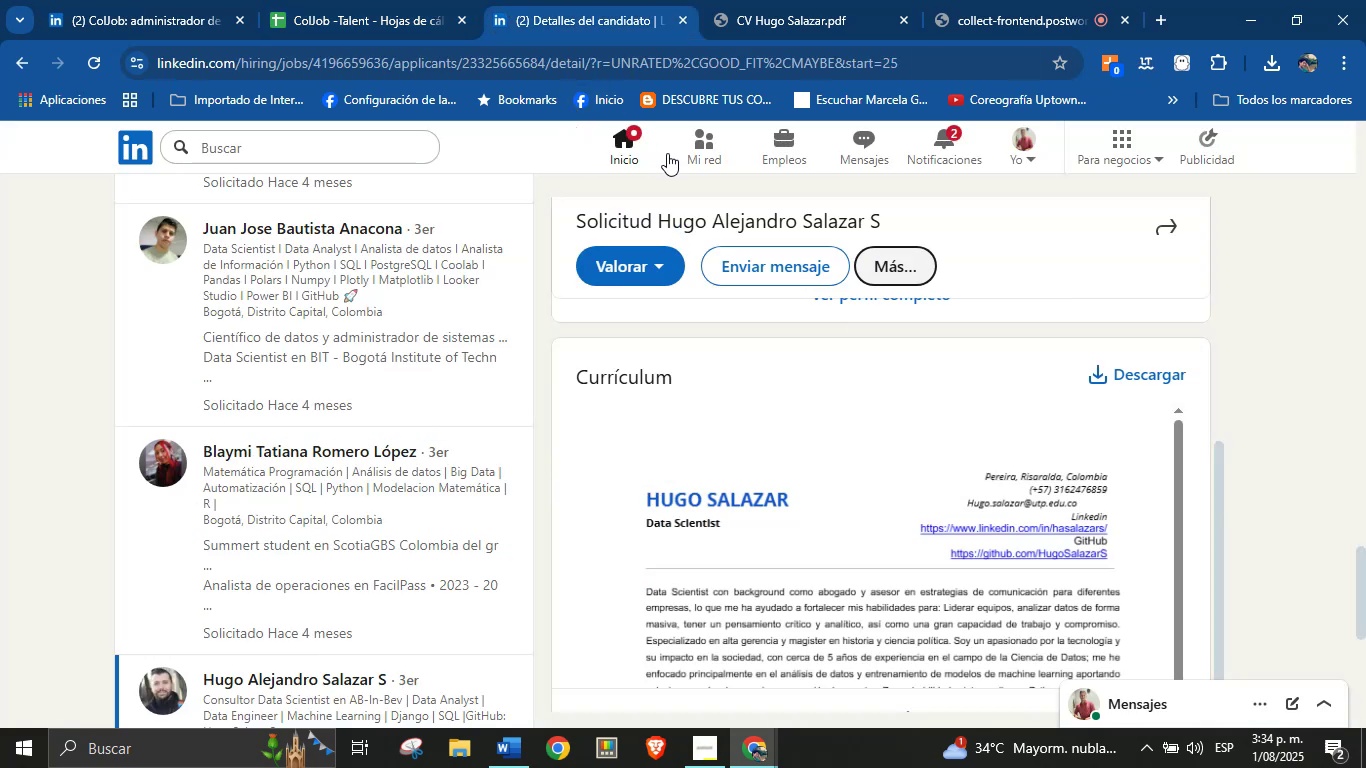 
left_click([888, 263])
 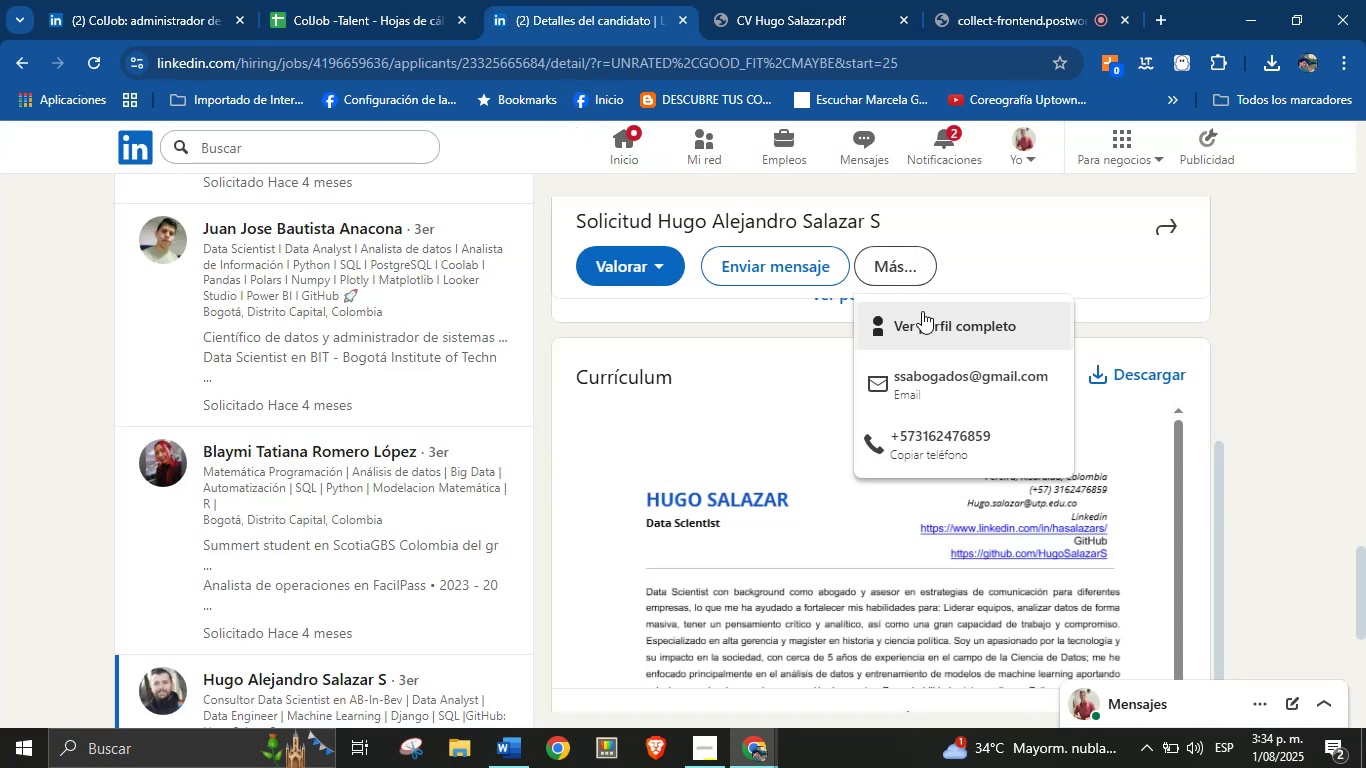 
right_click([924, 323])
 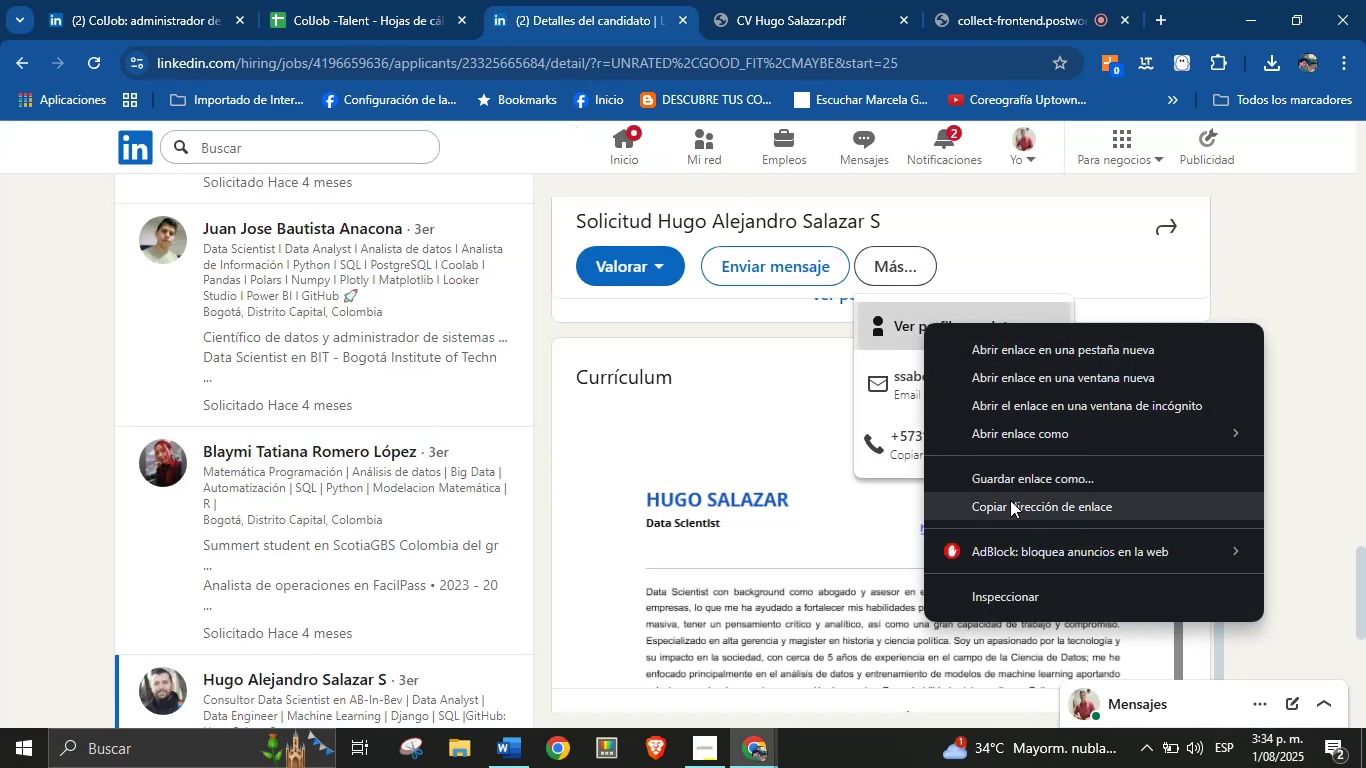 
left_click([1010, 505])
 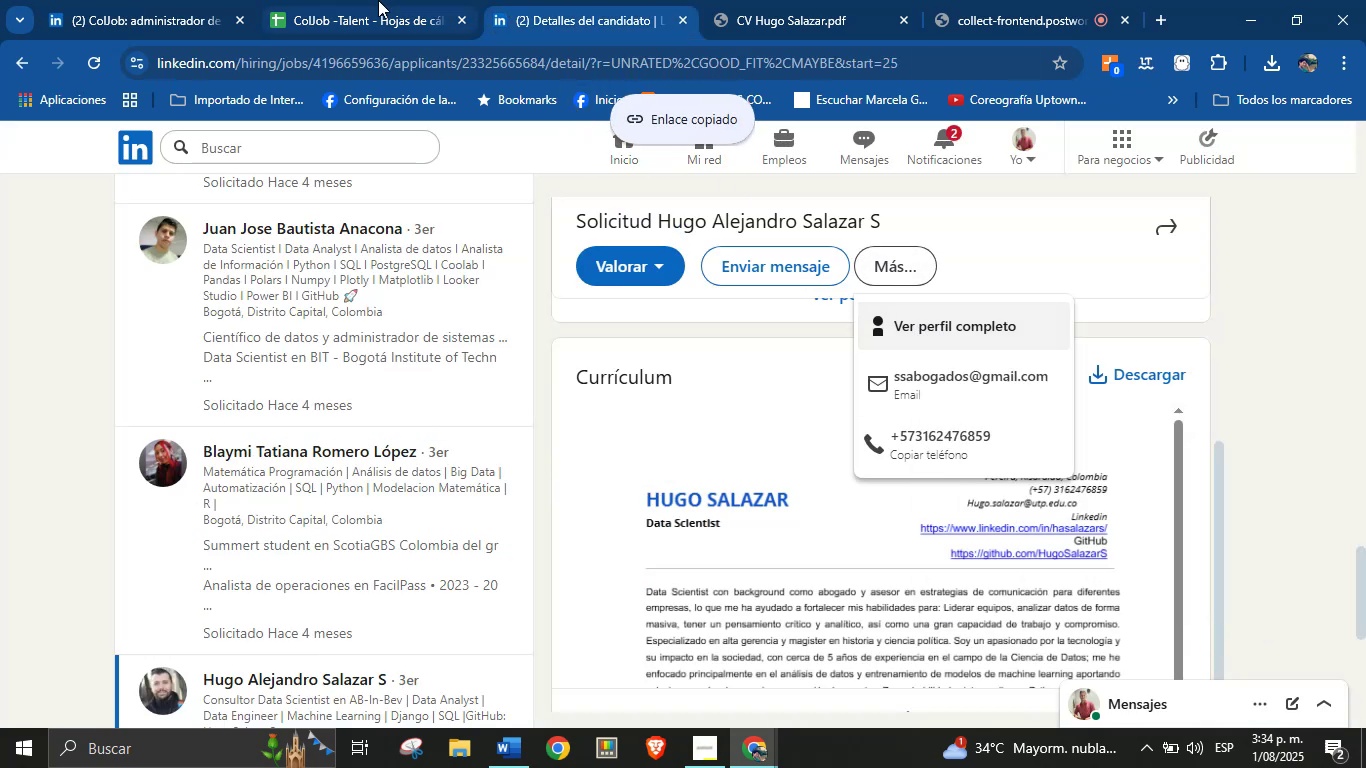 
left_click([378, 0])
 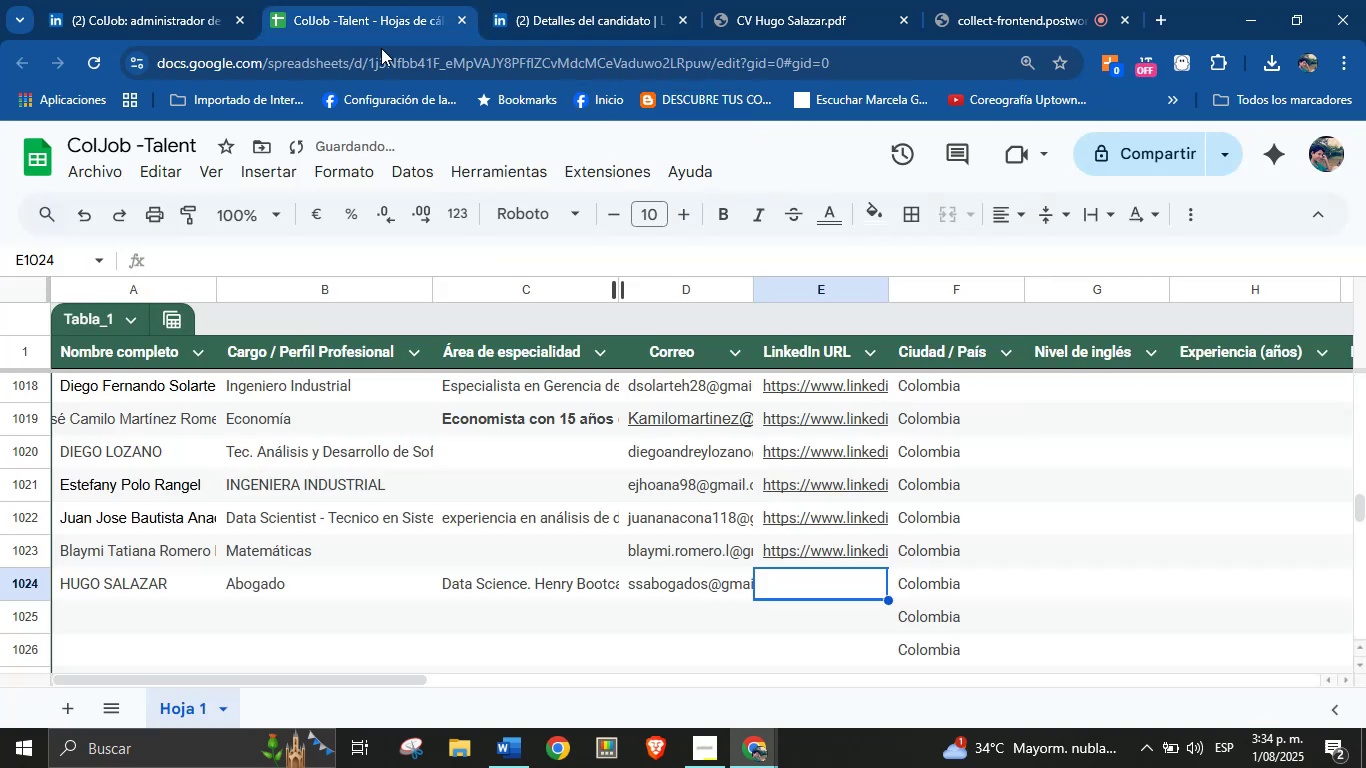 
key(Control+V)
 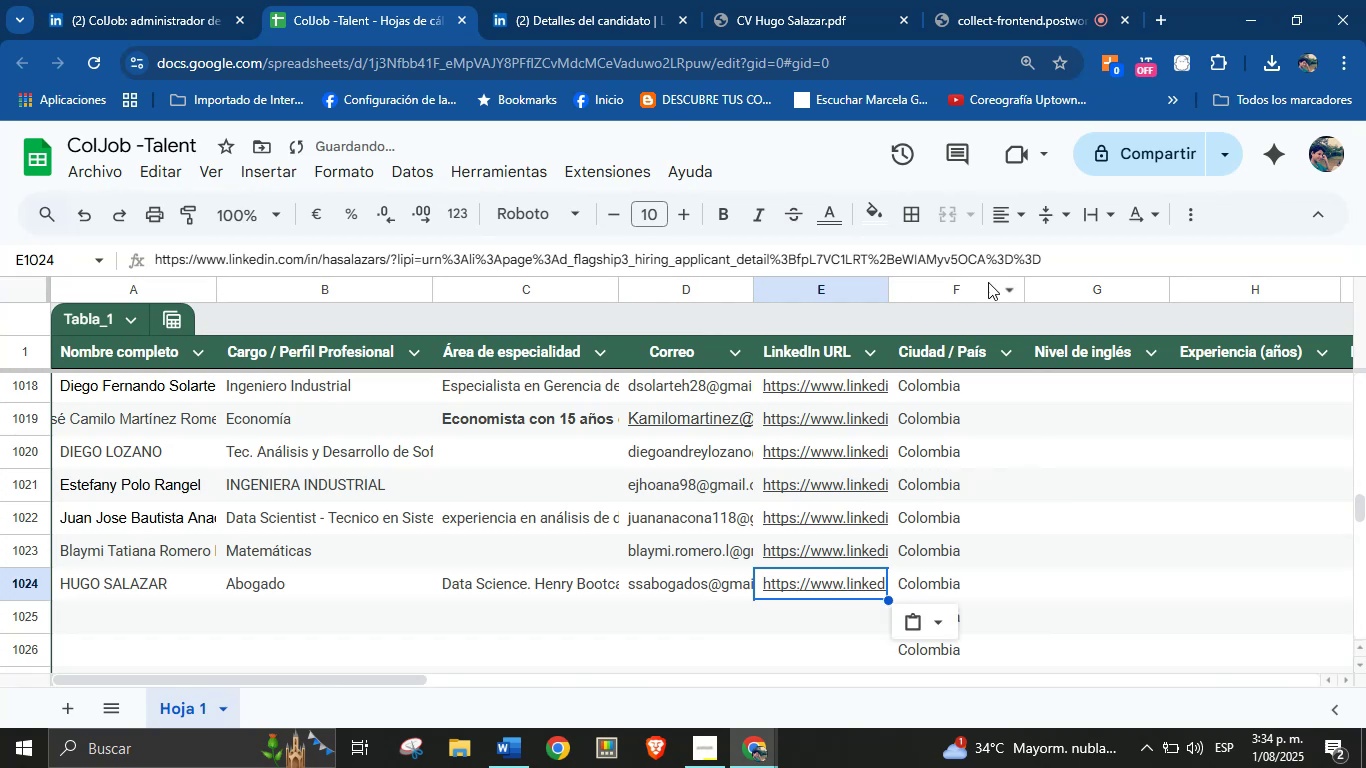 
left_click_drag(start_coordinate=[1064, 263], to_coordinate=[396, 253])
 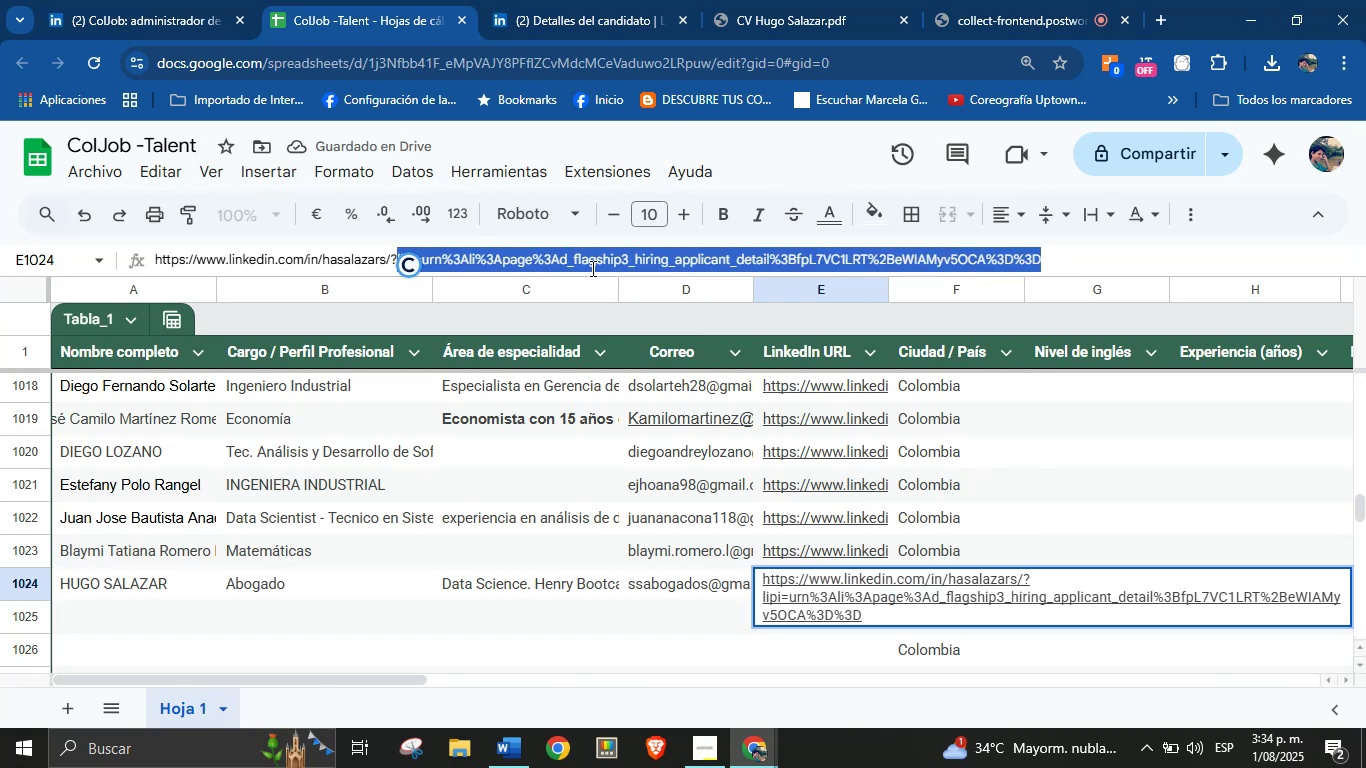 
key(Backspace)
 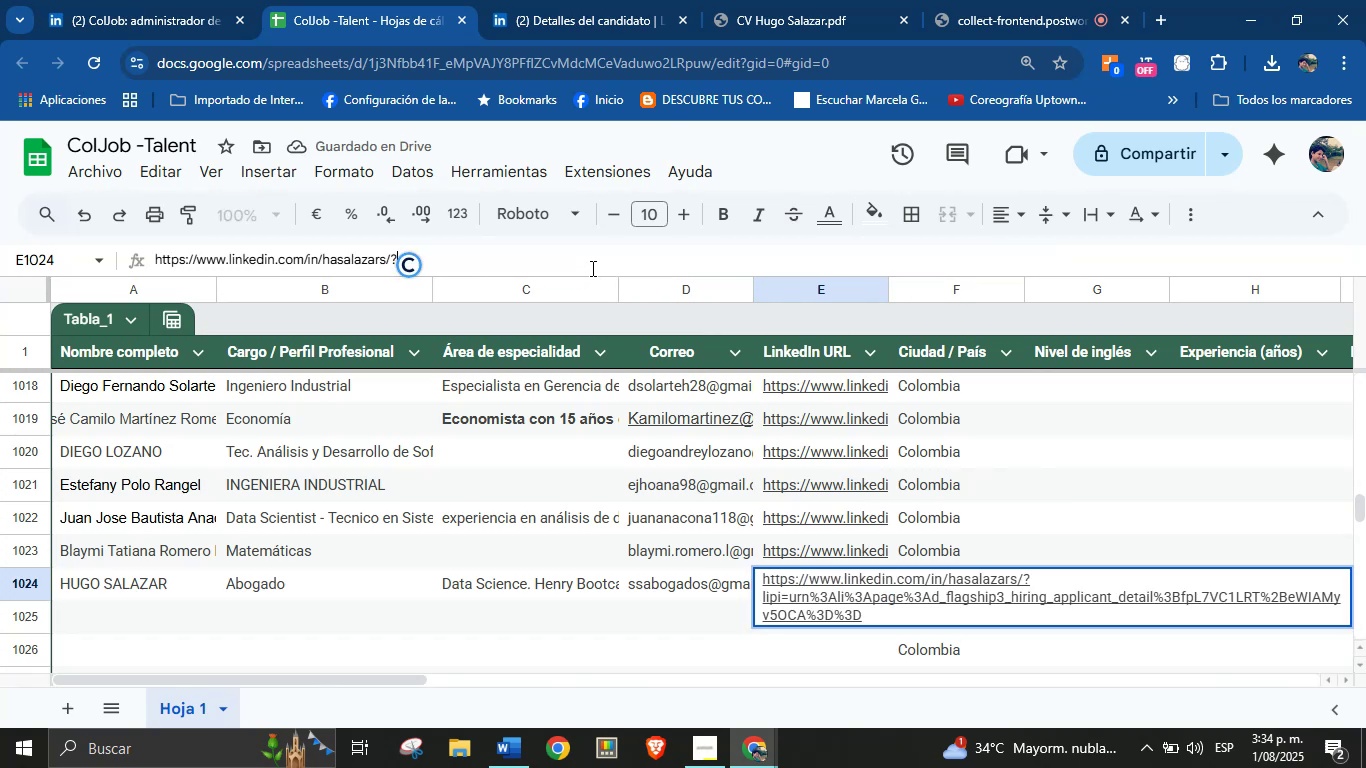 
key(Enter)
 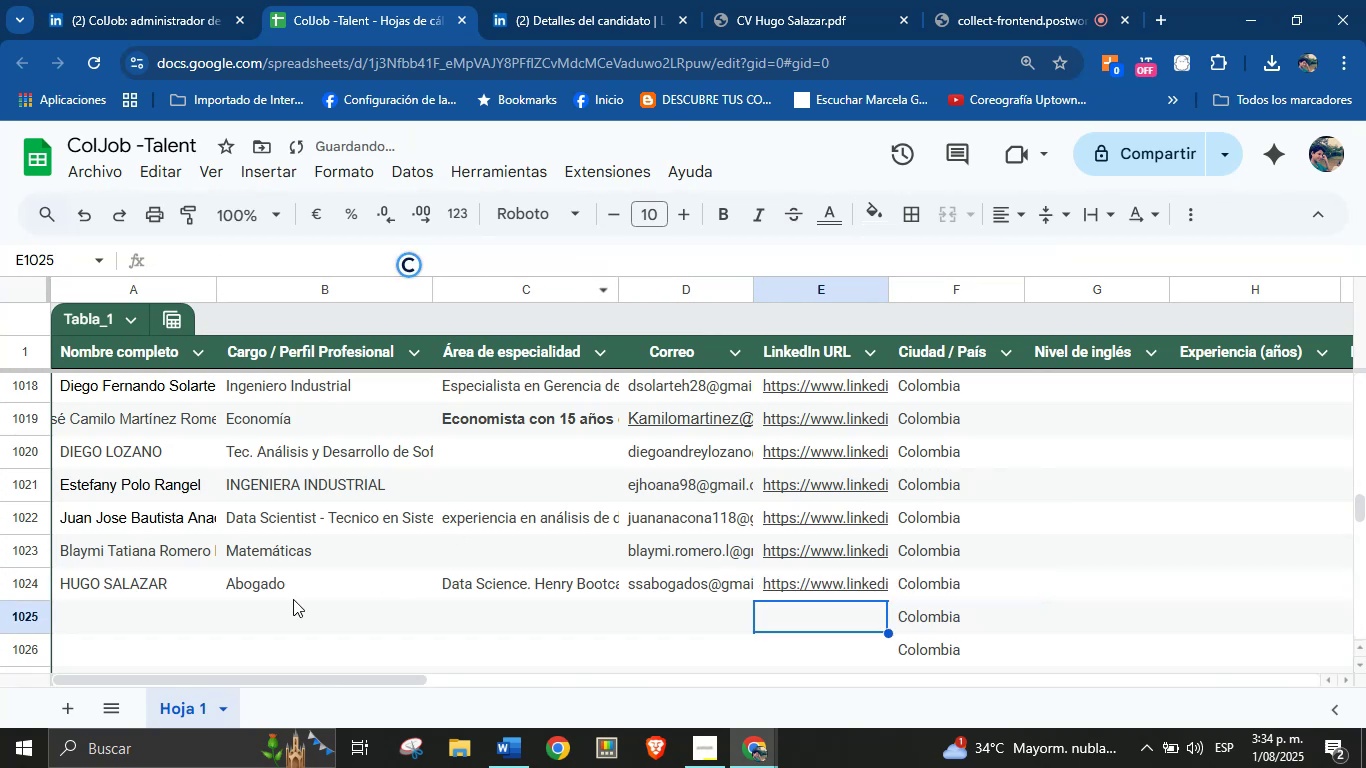 
scroll: coordinate [204, 613], scroll_direction: down, amount: 1.0
 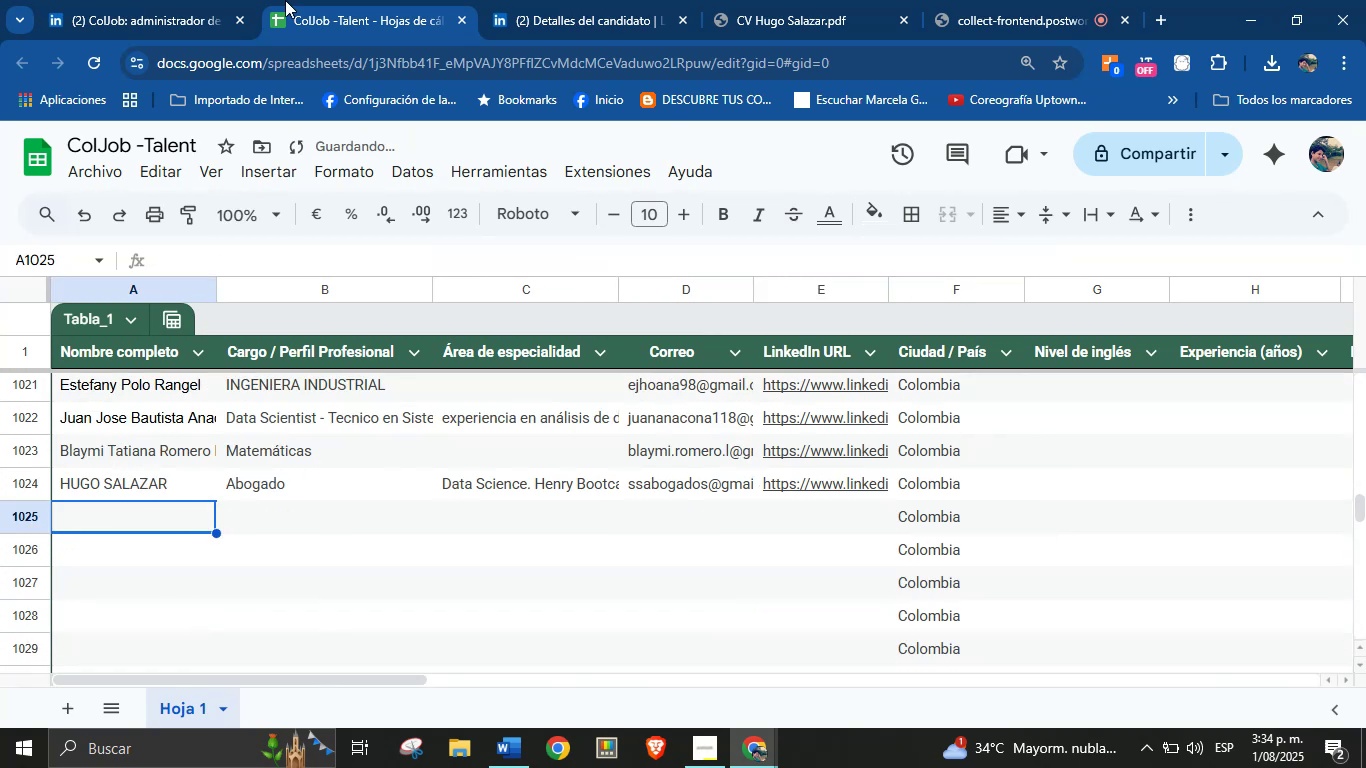 
left_click([529, 0])
 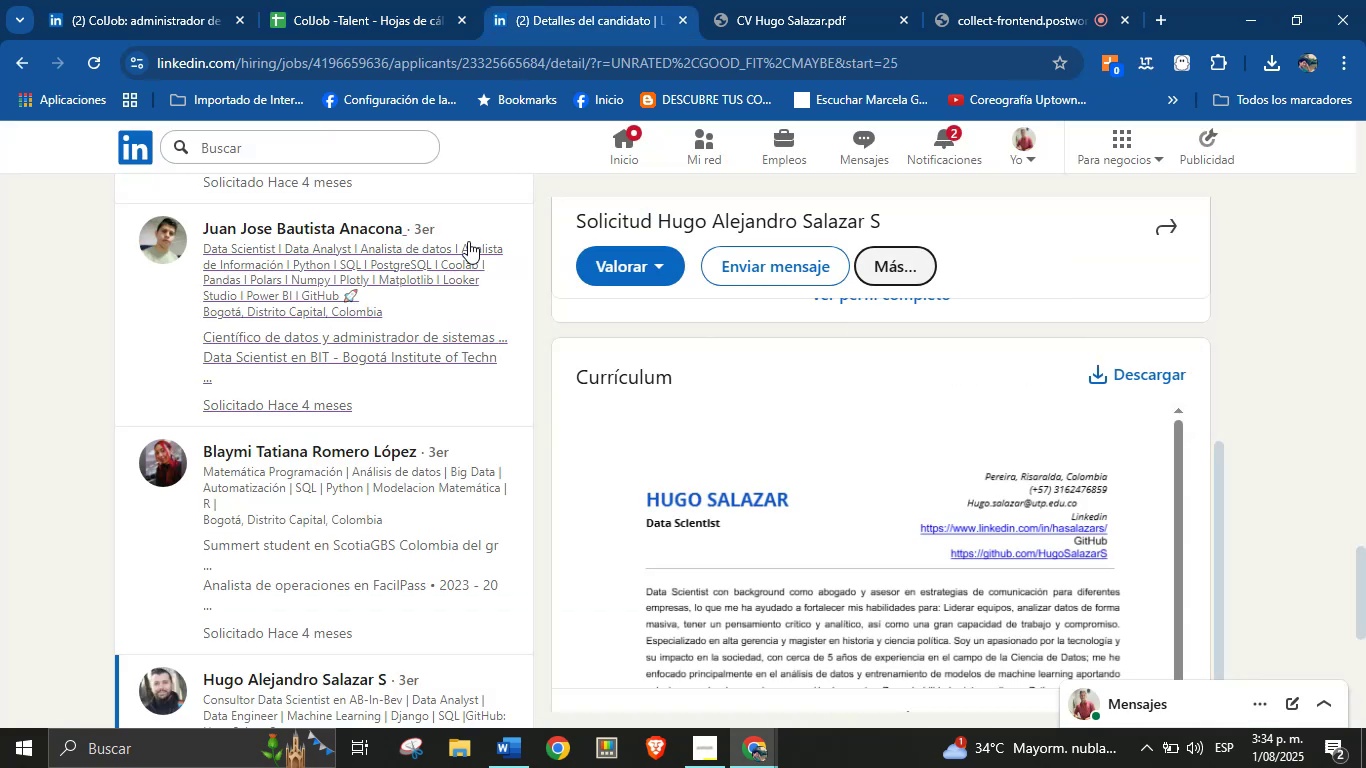 
scroll: coordinate [389, 345], scroll_direction: down, amount: 3.0
 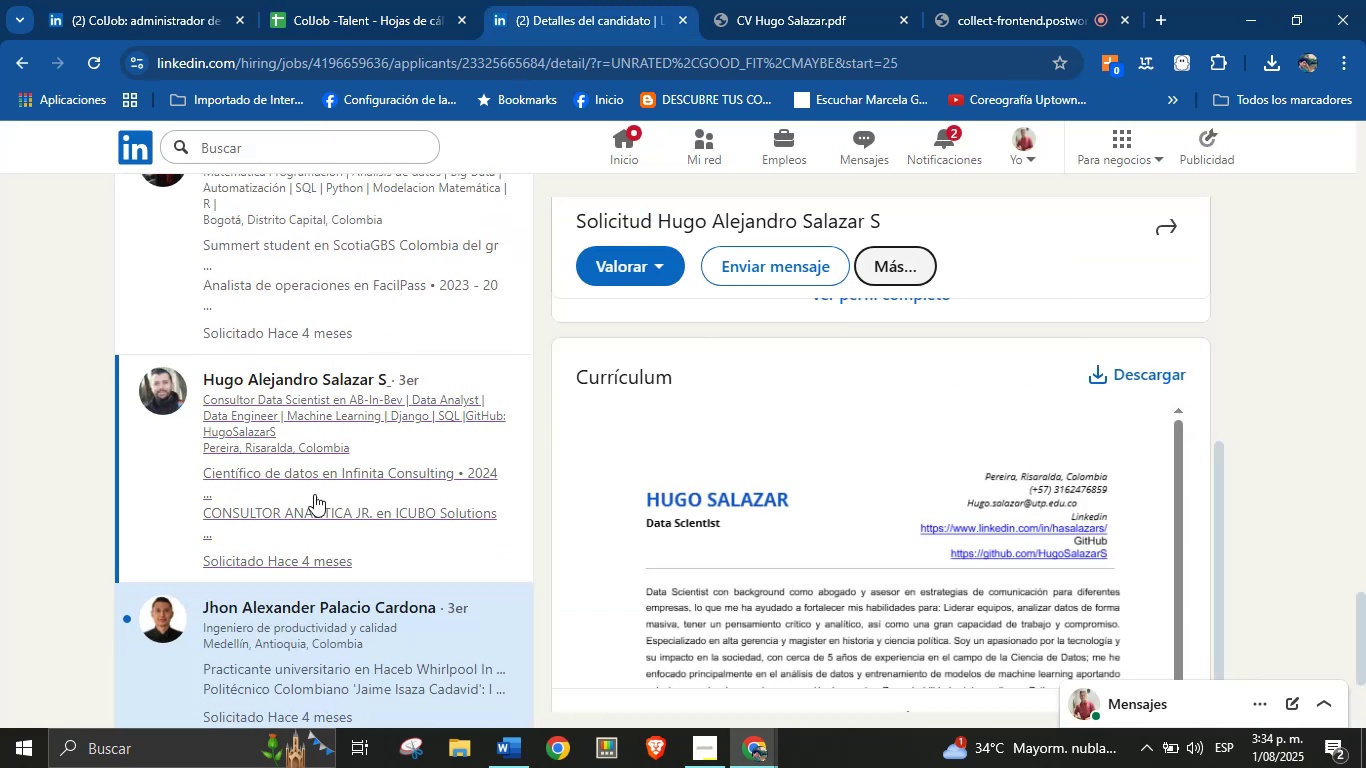 
scroll: coordinate [300, 562], scroll_direction: none, amount: 0.0
 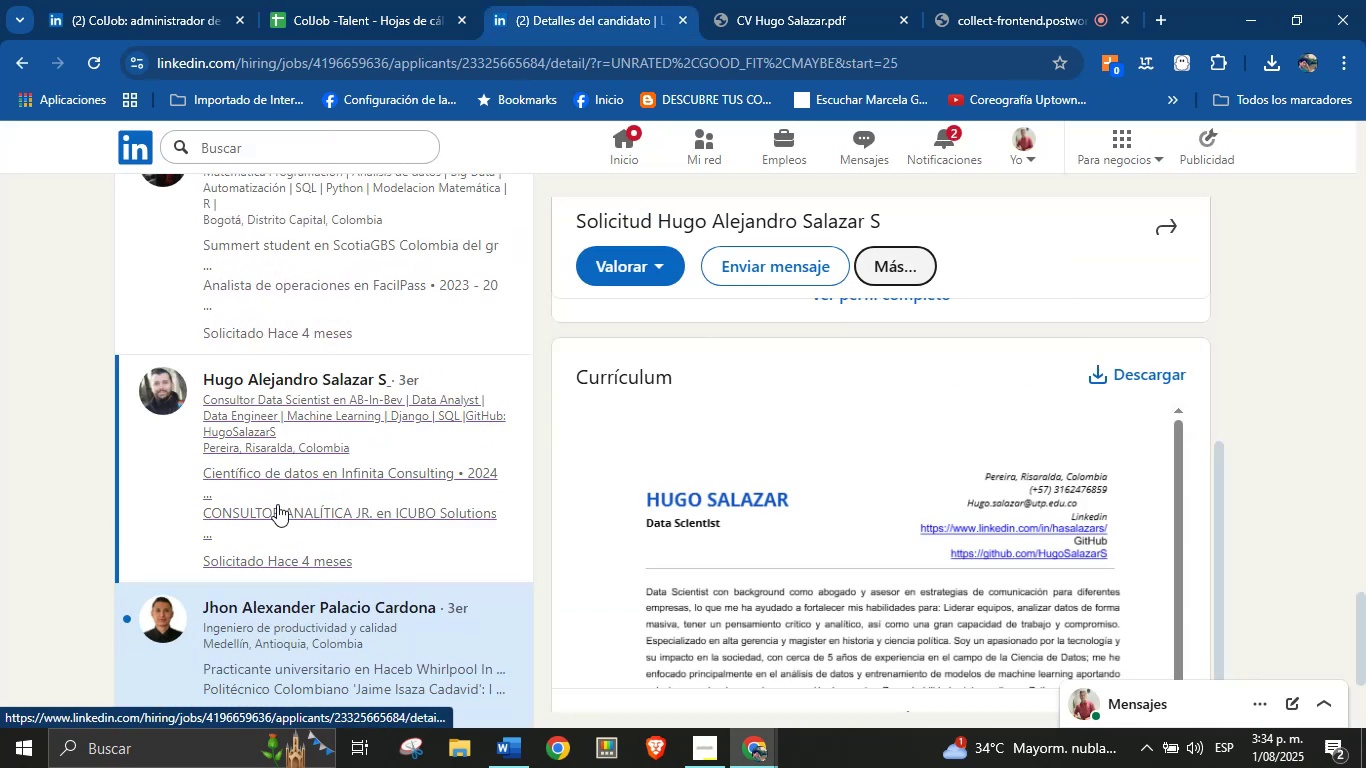 
scroll: coordinate [283, 534], scroll_direction: down, amount: 2.0
 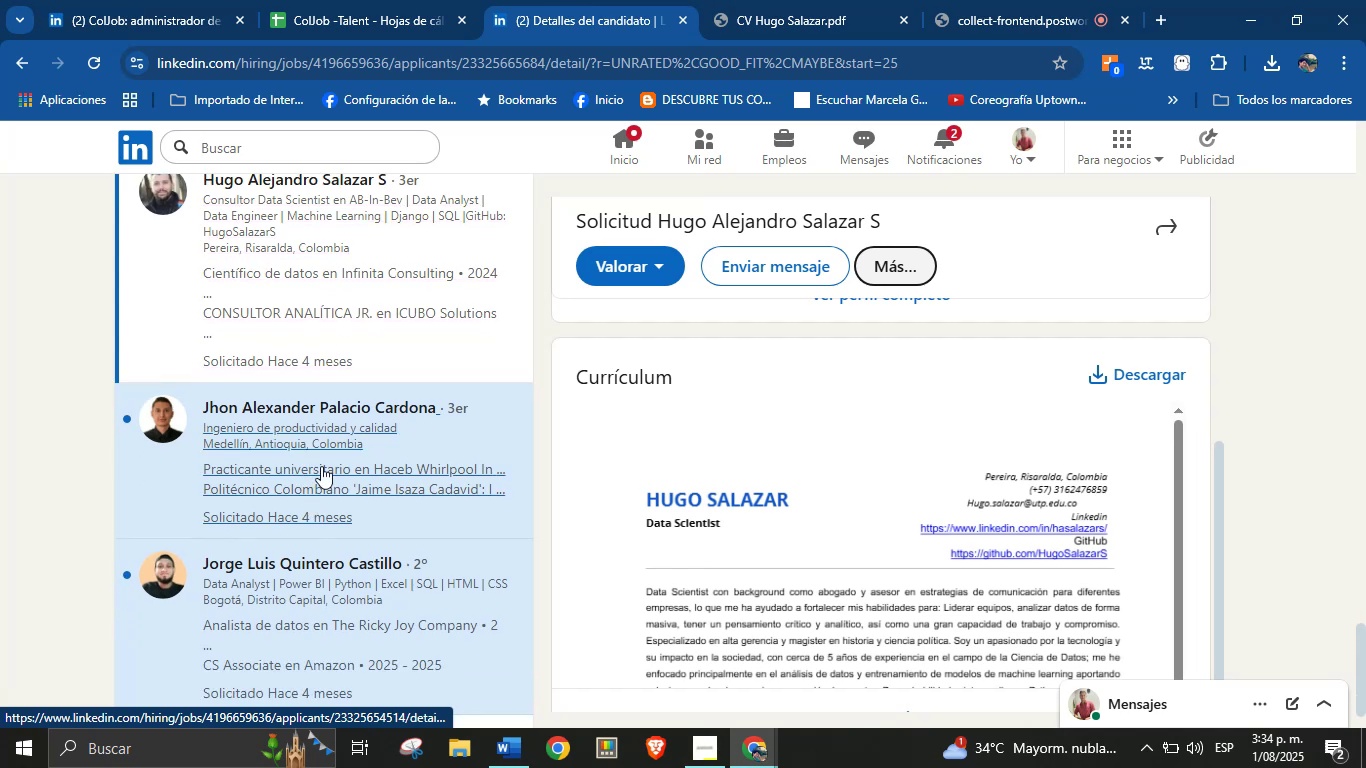 
left_click([333, 437])
 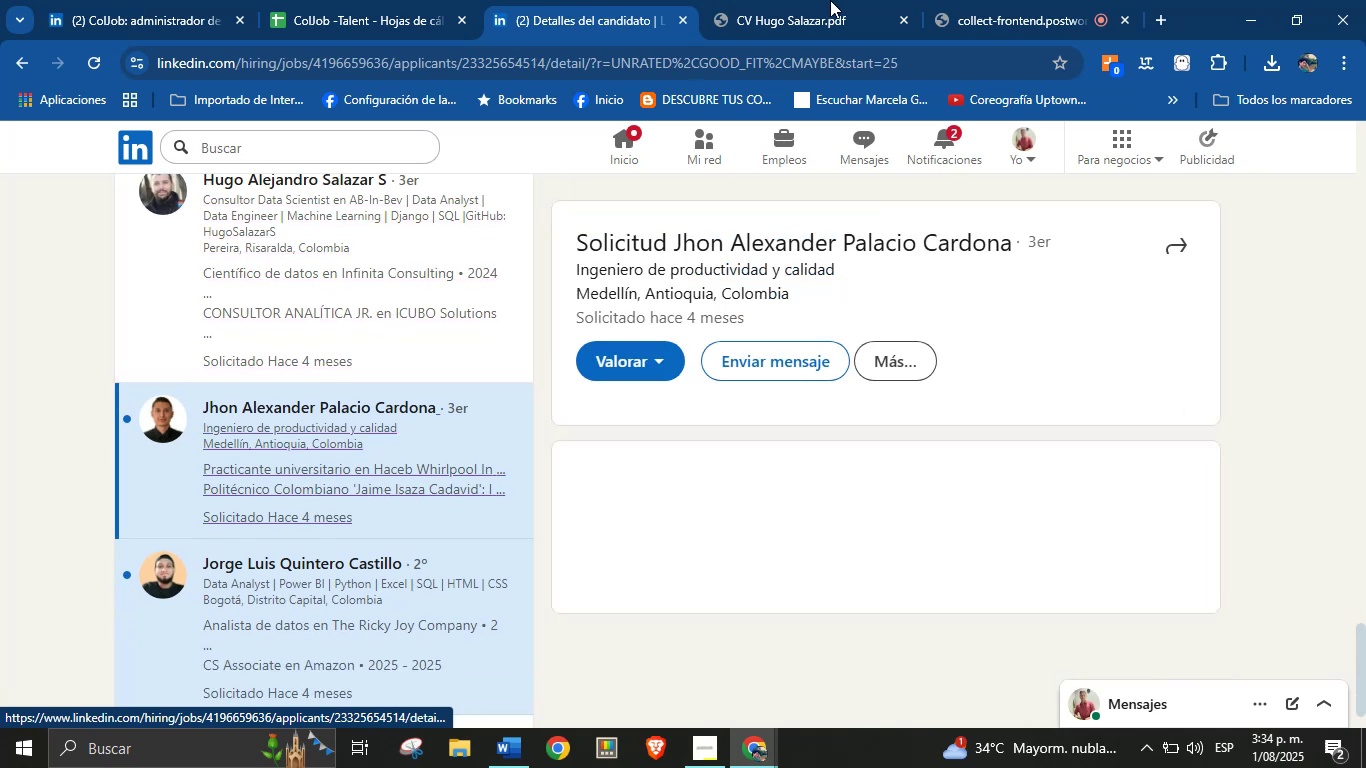 
left_click([832, 0])
 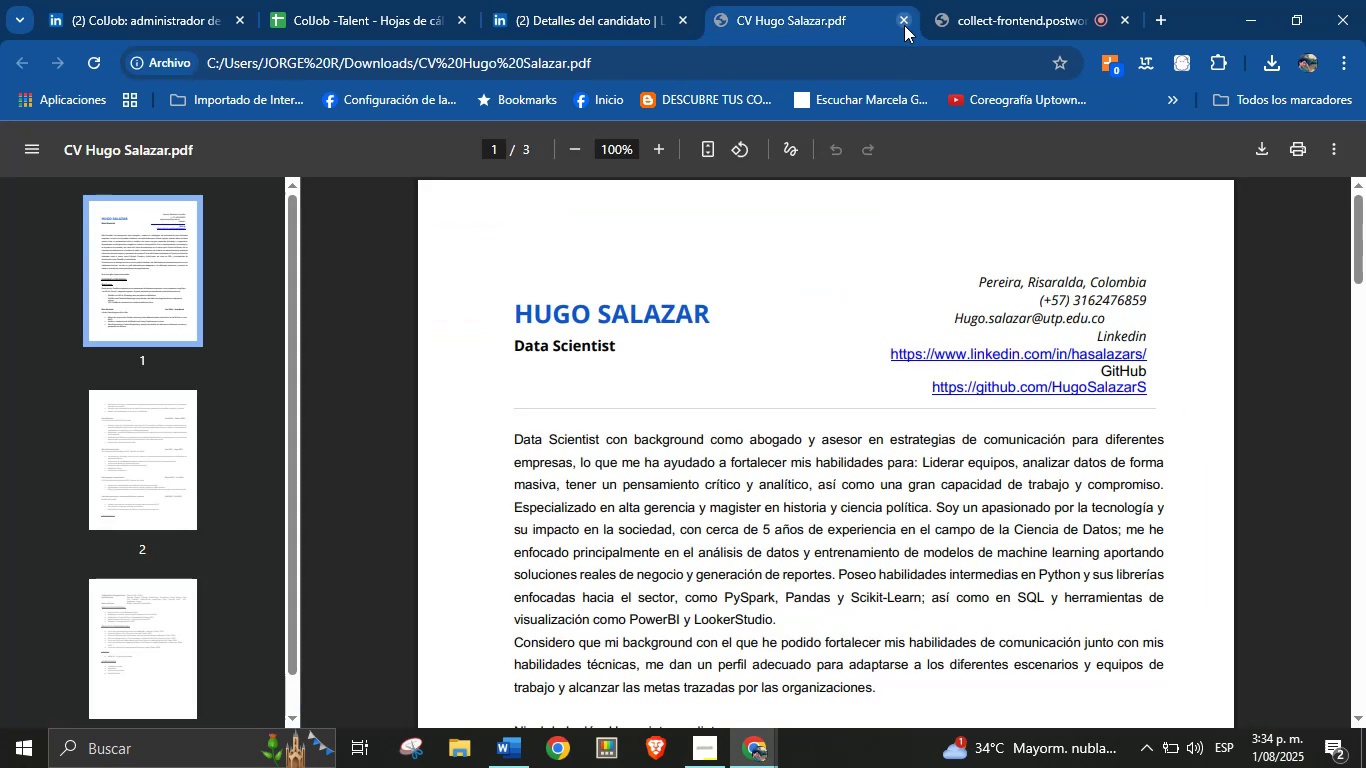 
left_click([904, 25])
 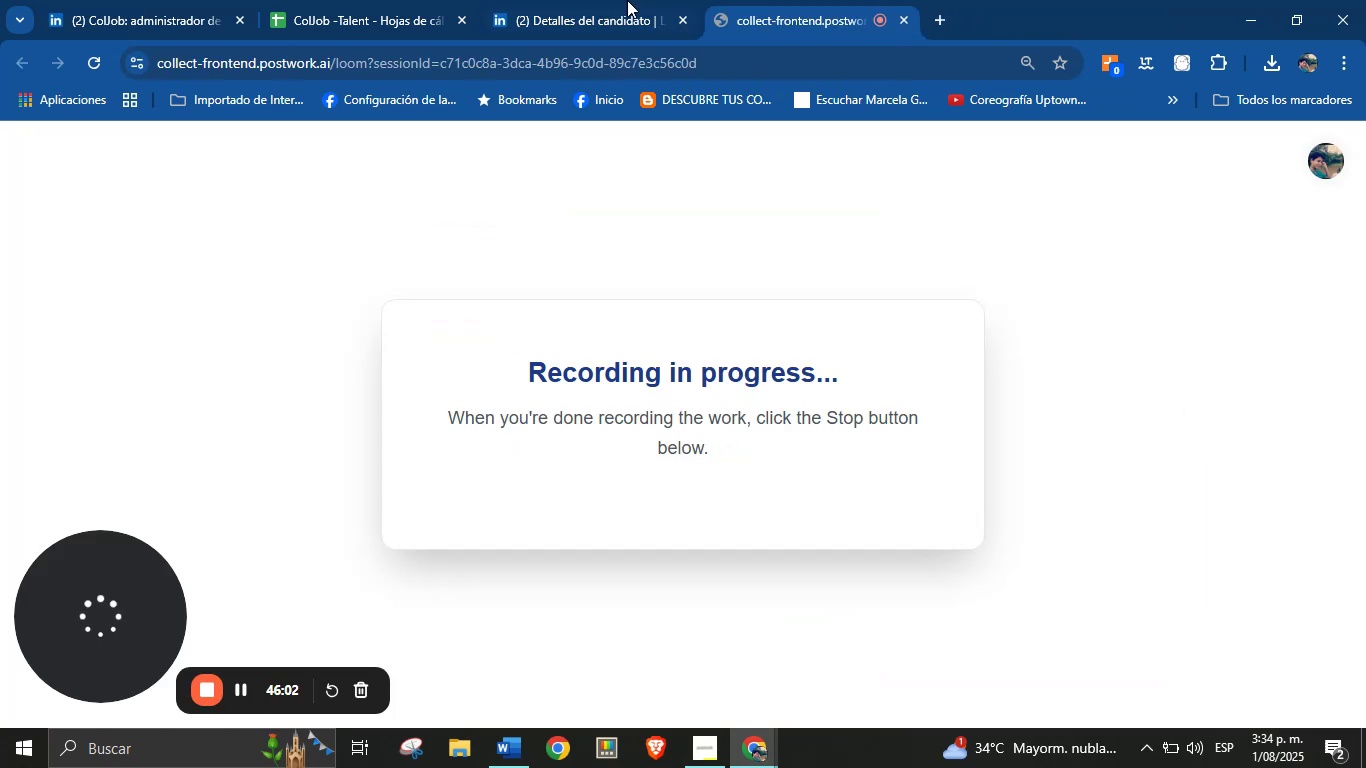 
left_click([619, 0])
 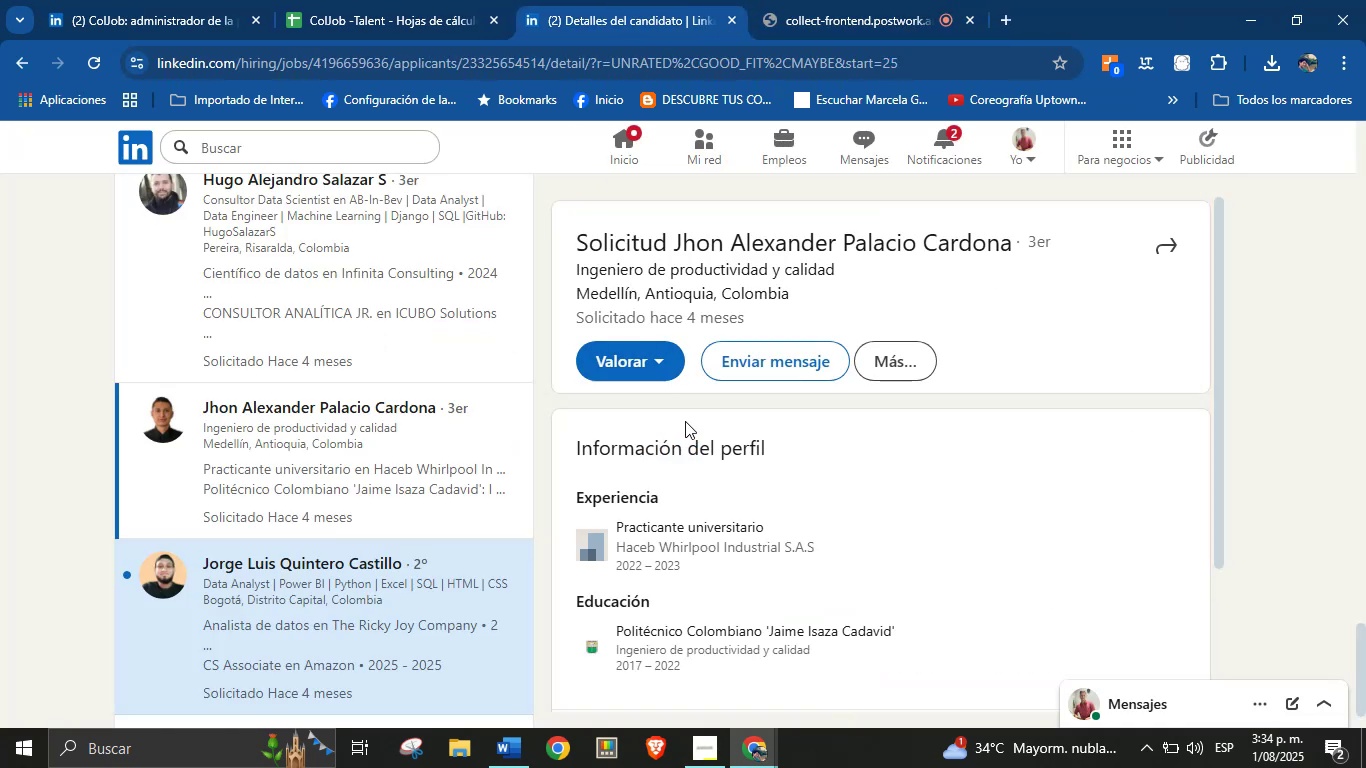 
scroll: coordinate [781, 374], scroll_direction: down, amount: 2.0
 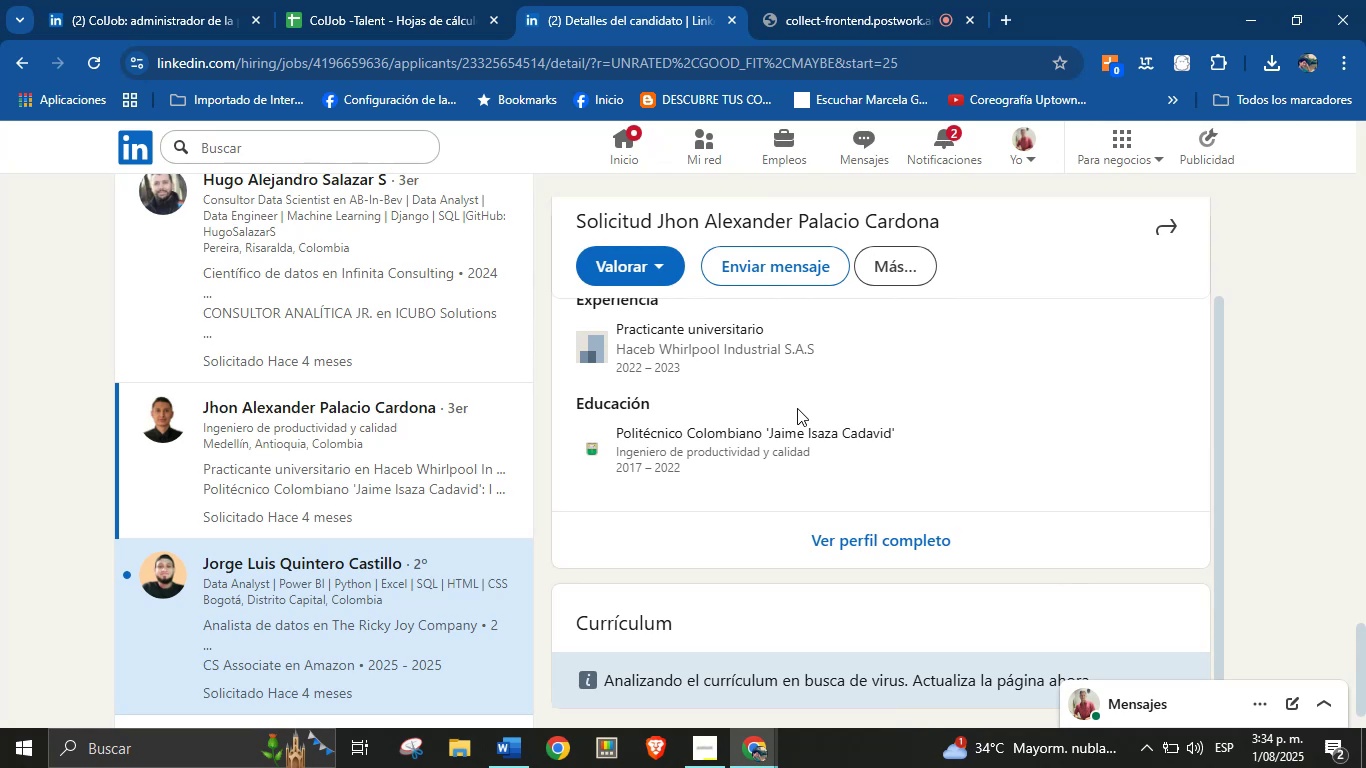 
wait(10.37)
 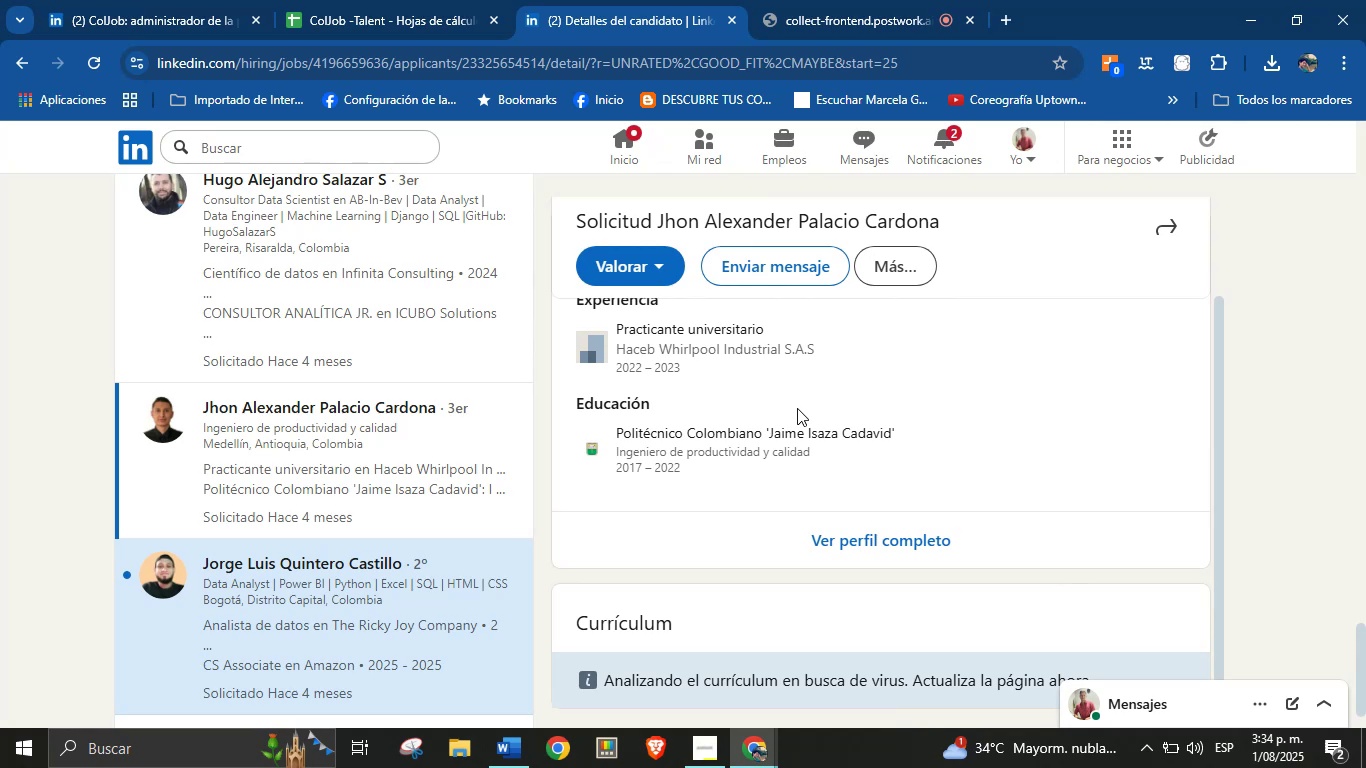 
scroll: coordinate [811, 413], scroll_direction: down, amount: 3.0
 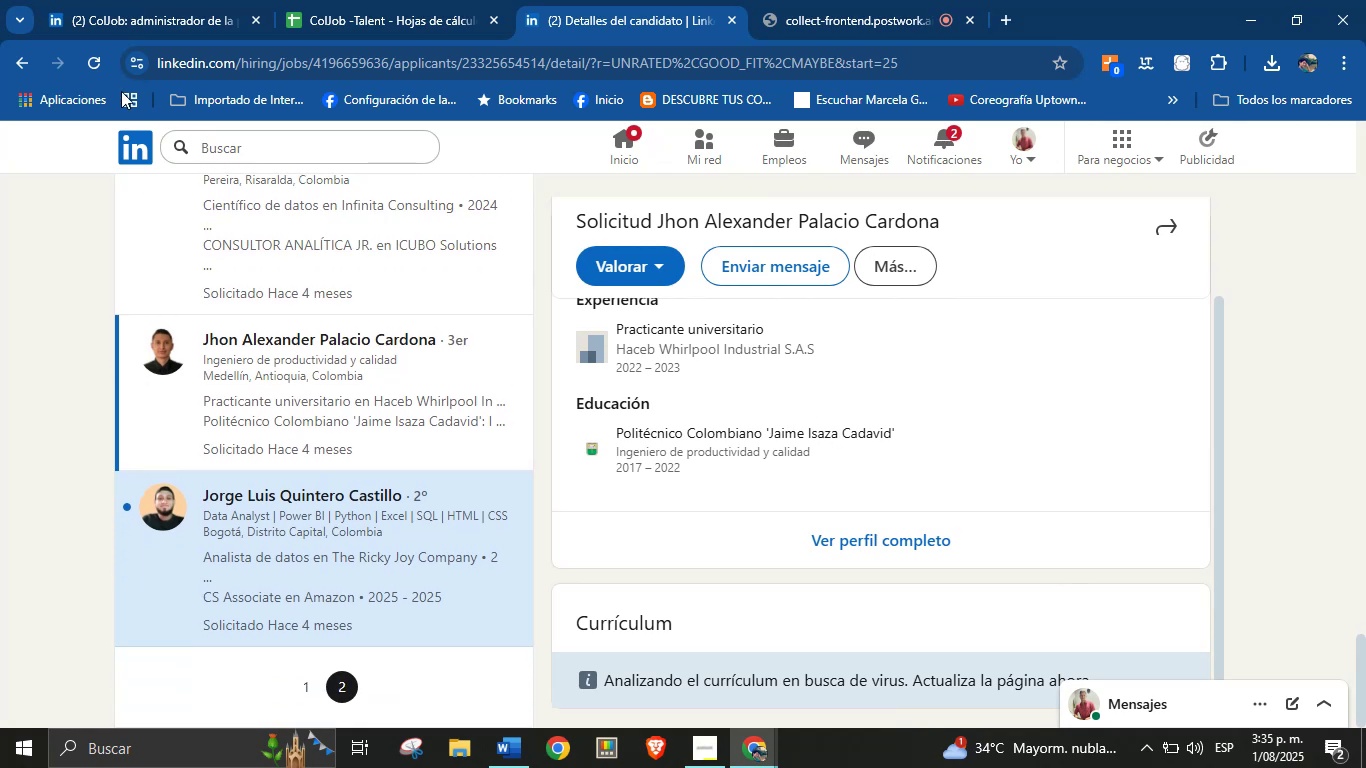 
left_click([95, 68])
 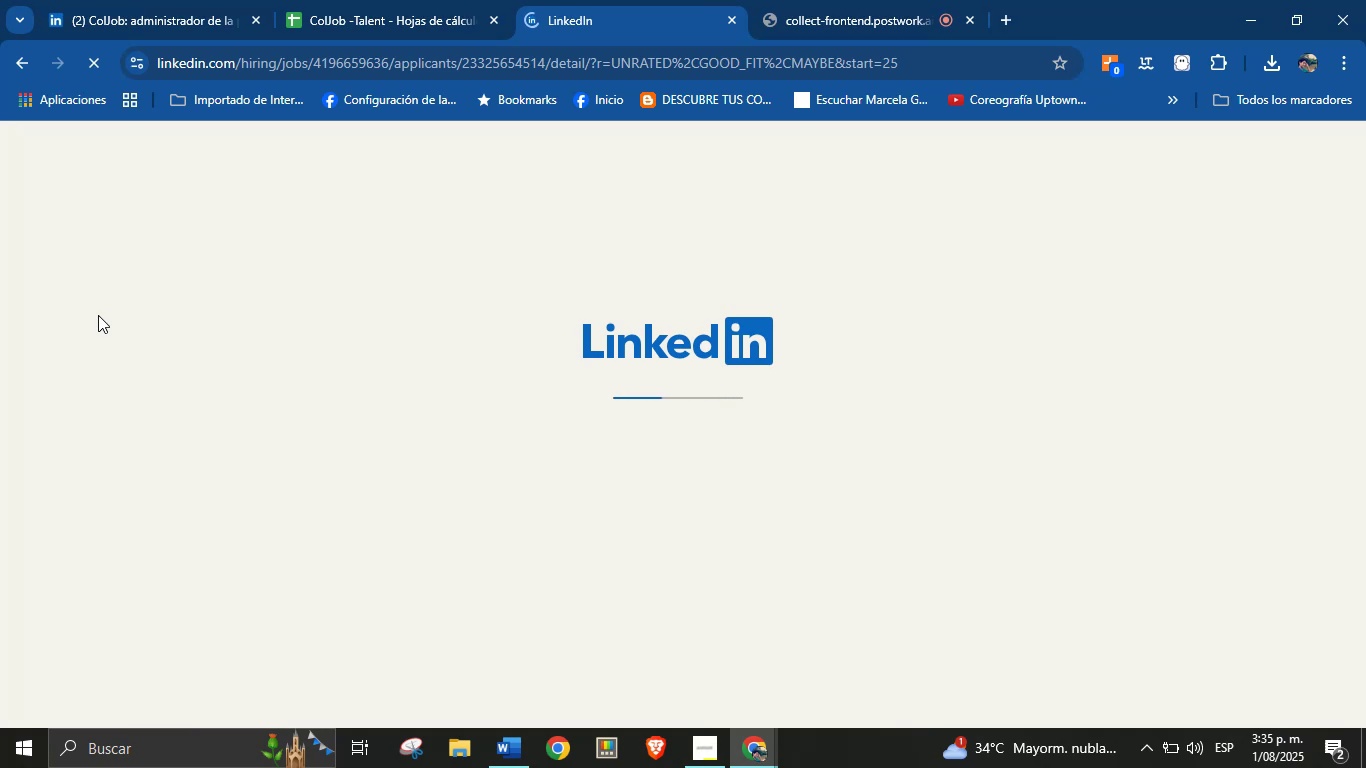 
wait(9.9)
 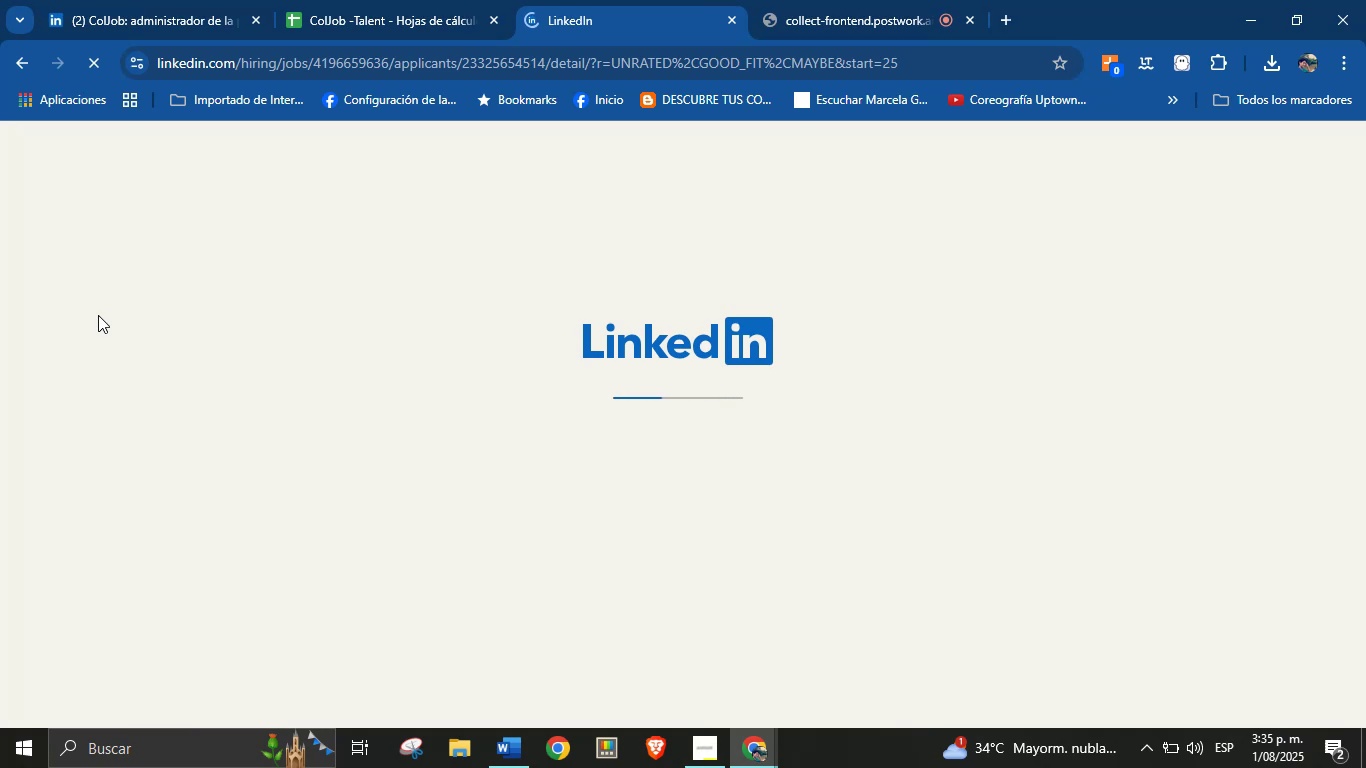 
scroll: coordinate [894, 464], scroll_direction: down, amount: 5.0
 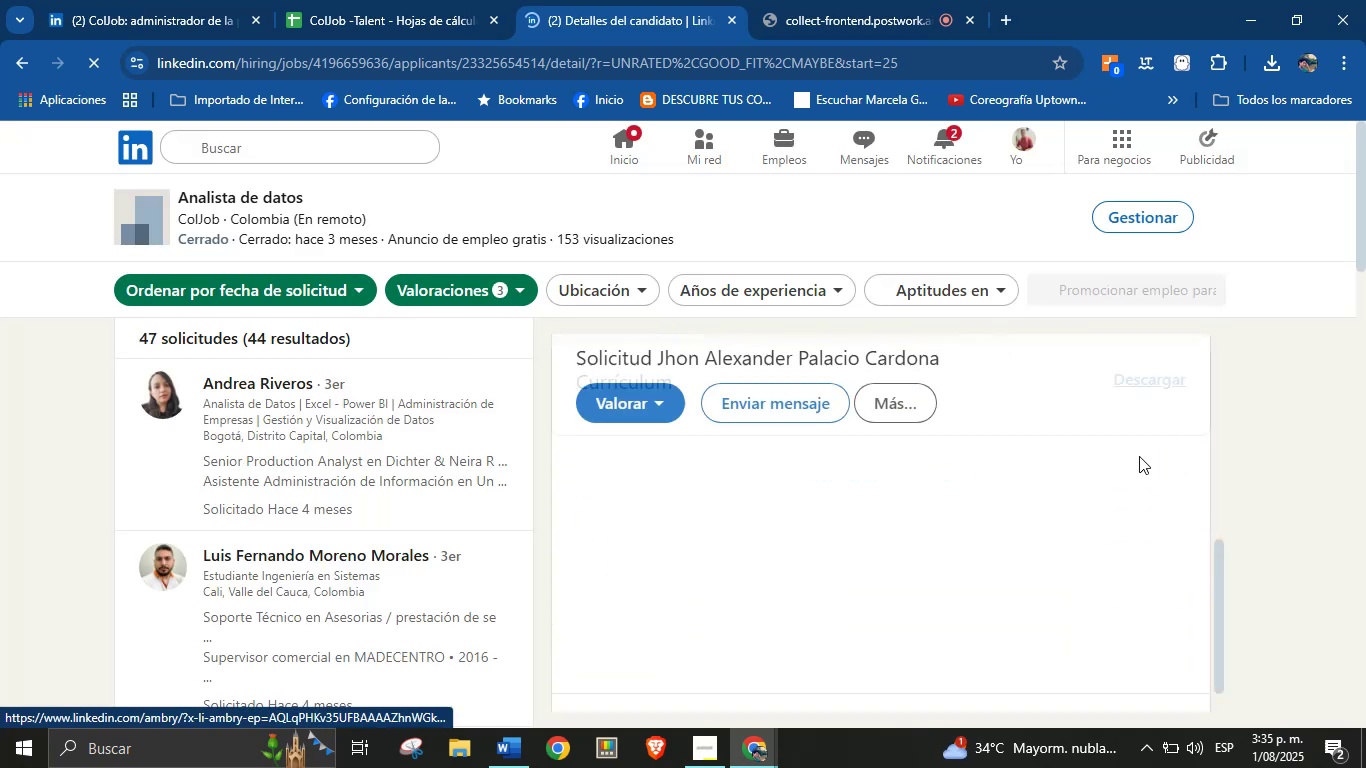 
scroll: coordinate [1140, 499], scroll_direction: up, amount: 2.0
 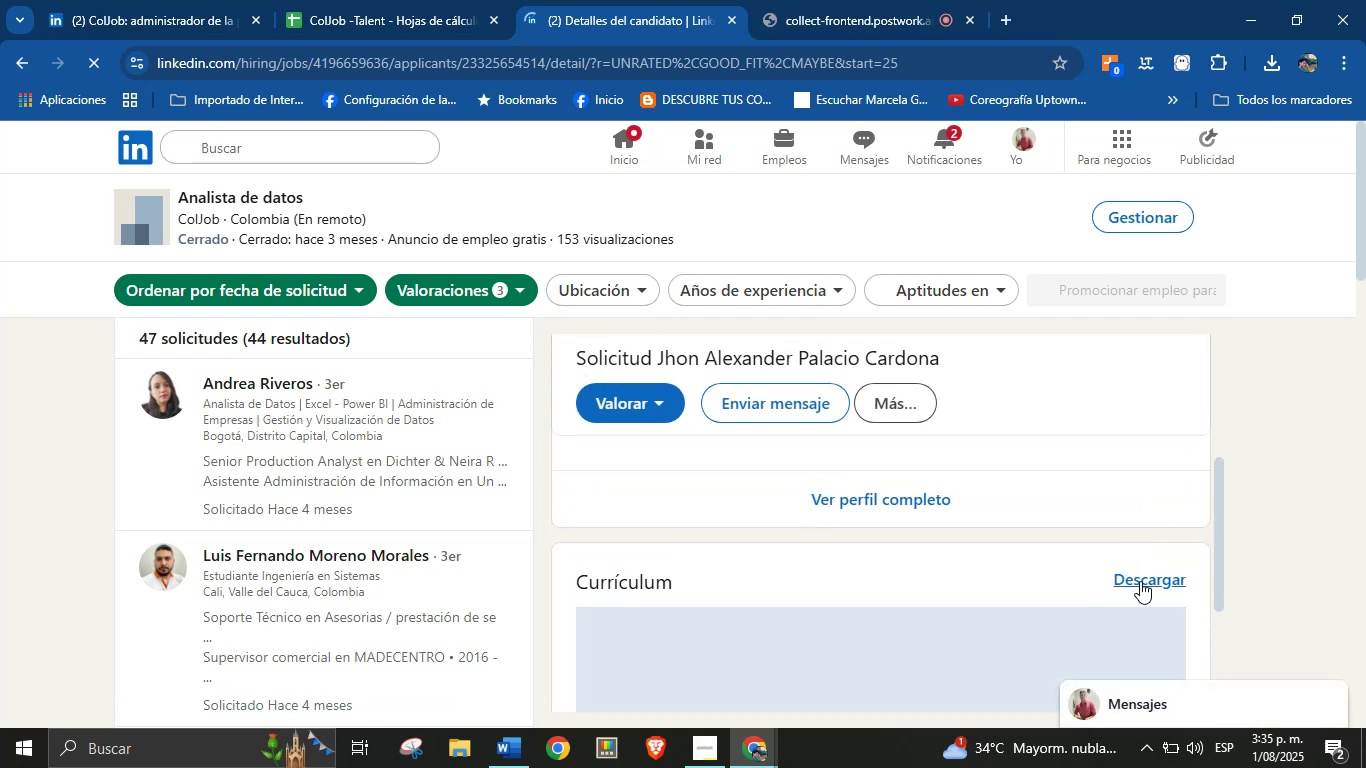 
left_click([1140, 581])
 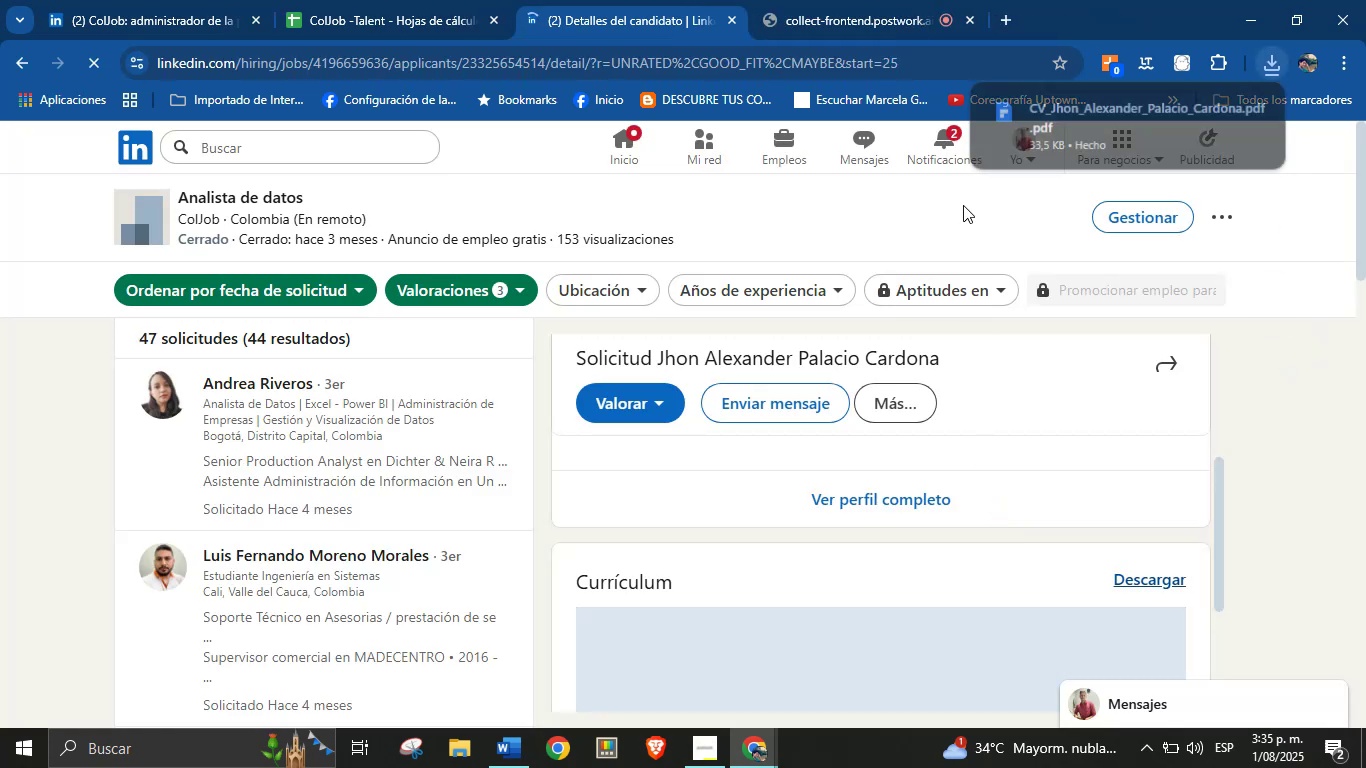 
left_click([1114, 134])
 